 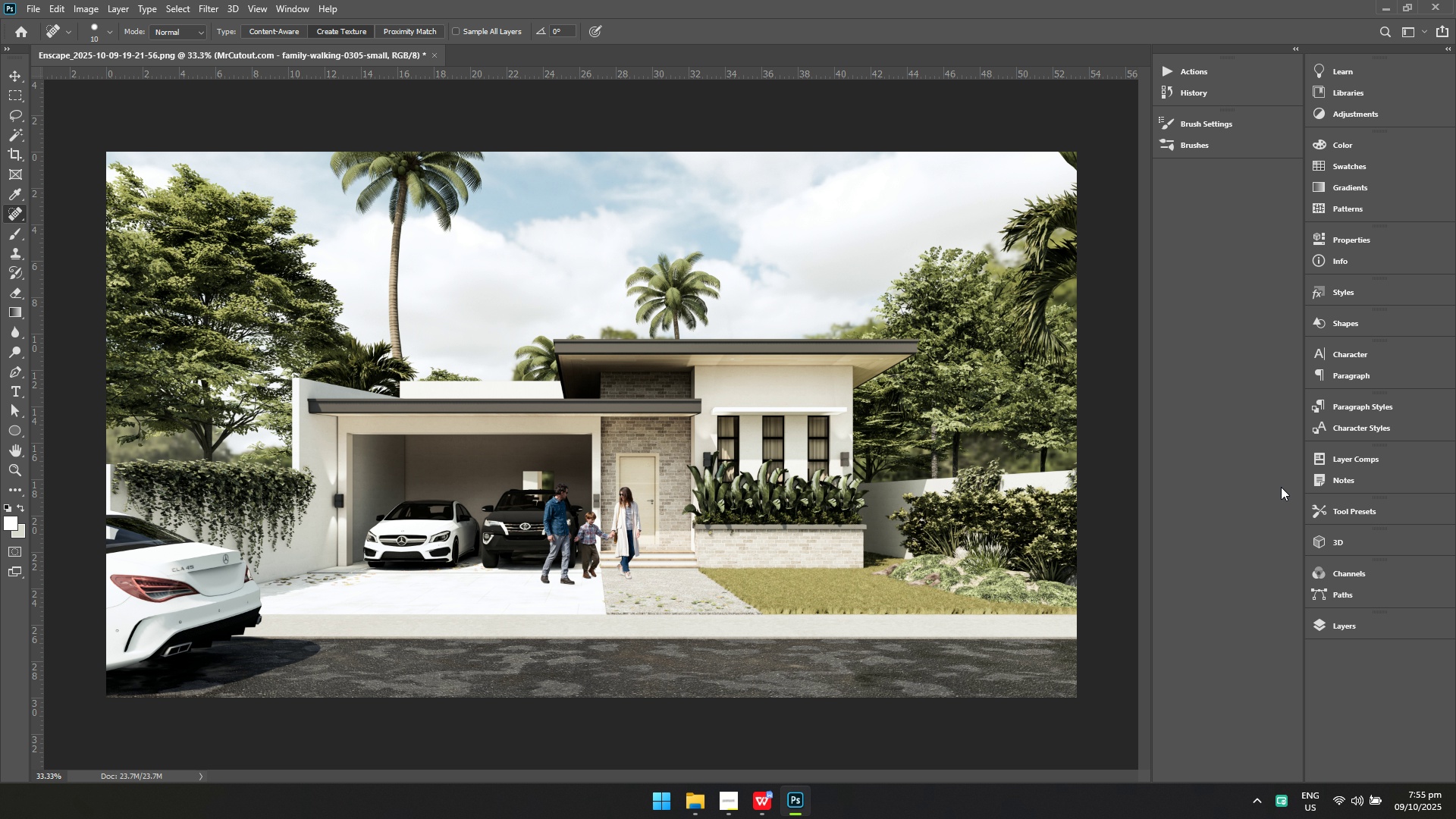 
left_click([1355, 622])
 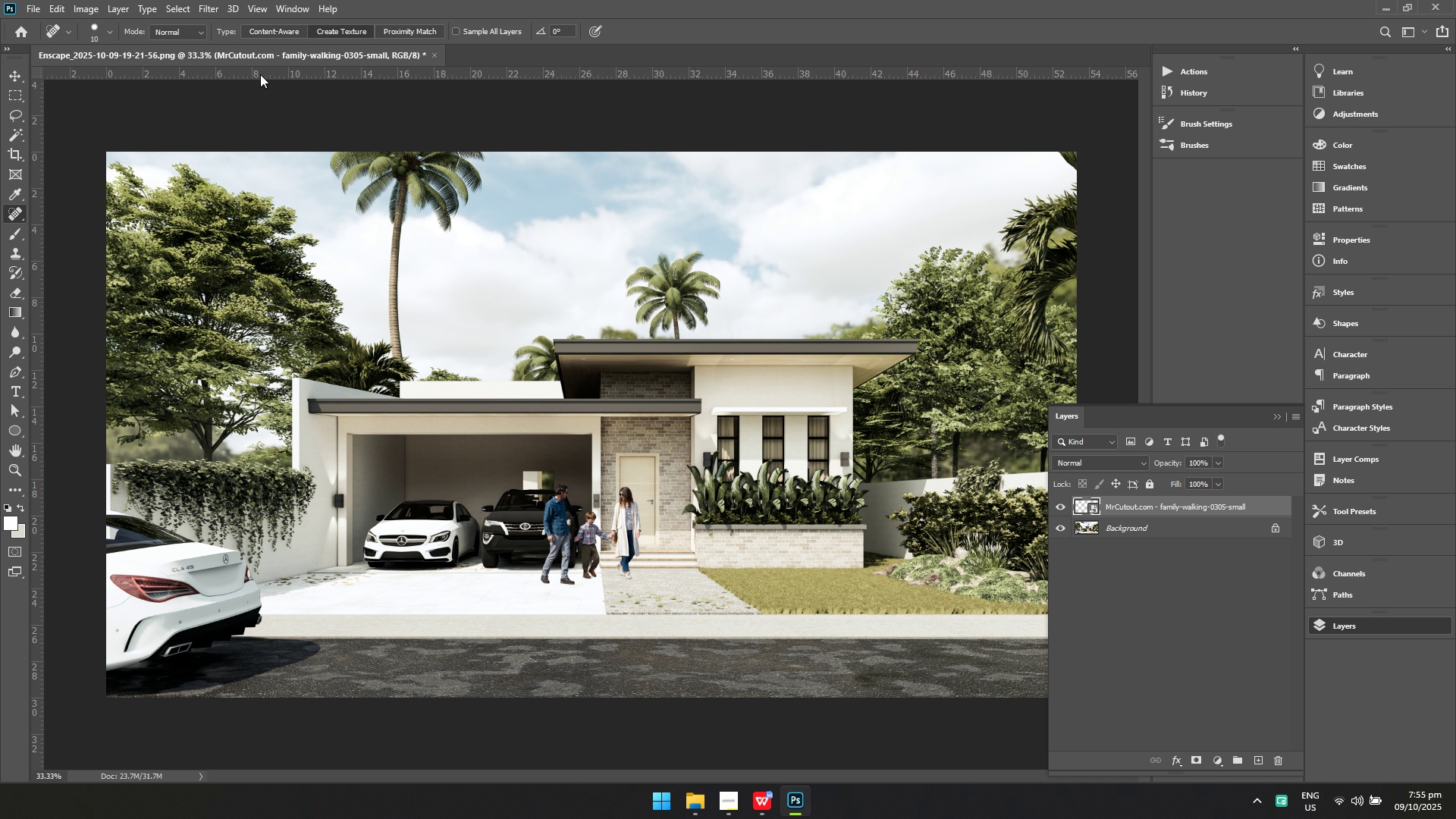 
left_click([211, 11])
 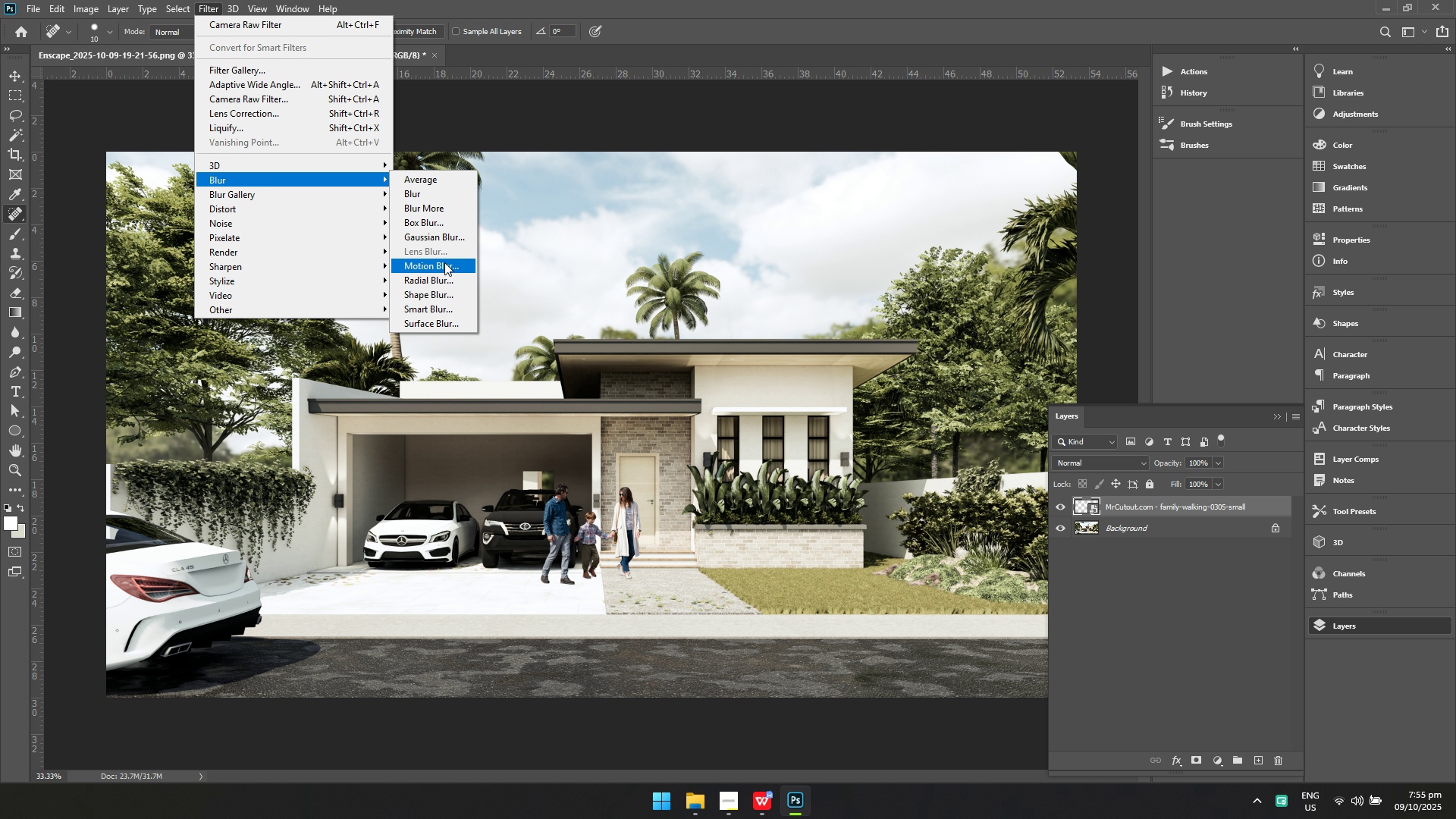 
left_click([444, 263])
 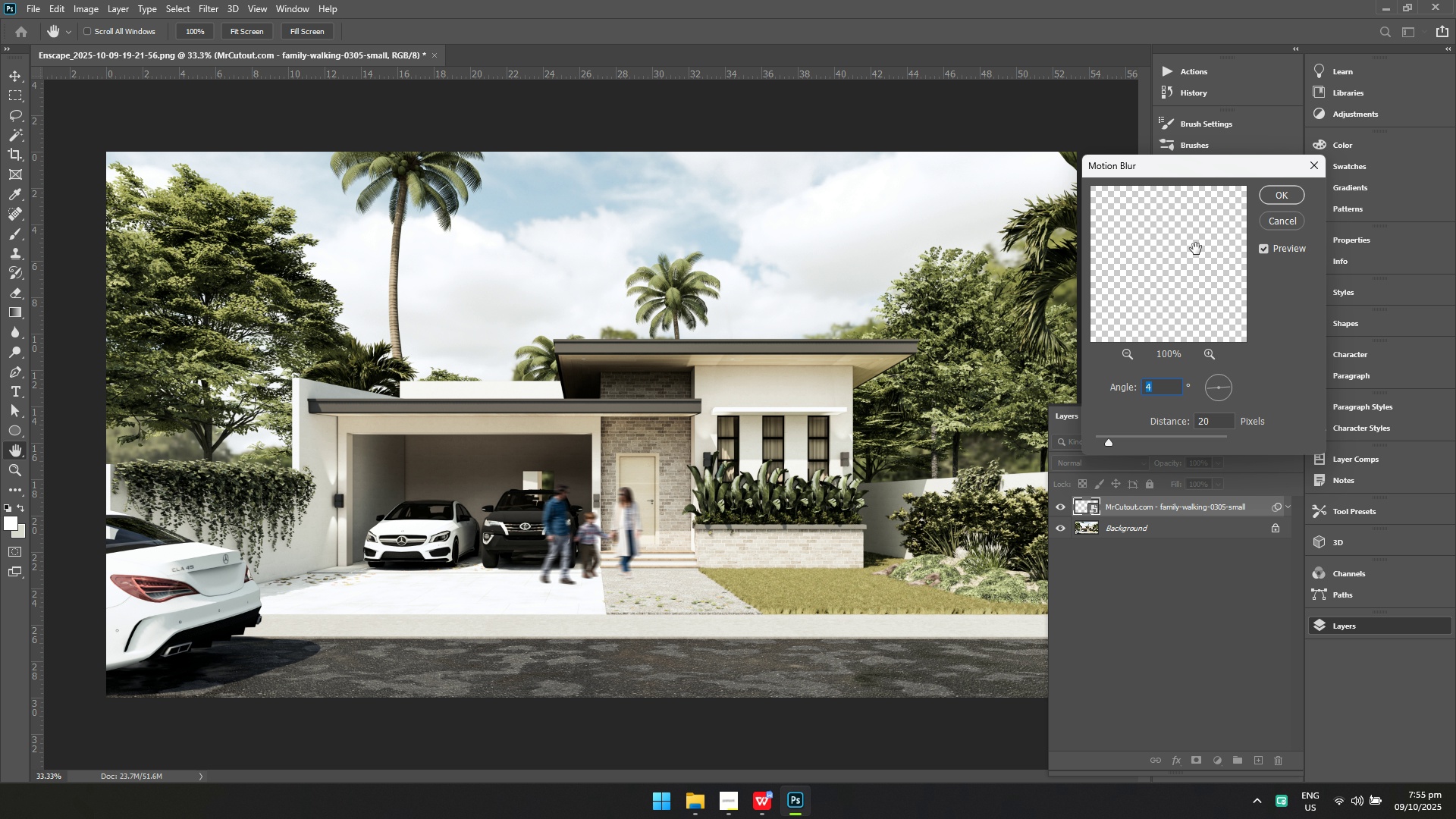 
left_click([1276, 199])
 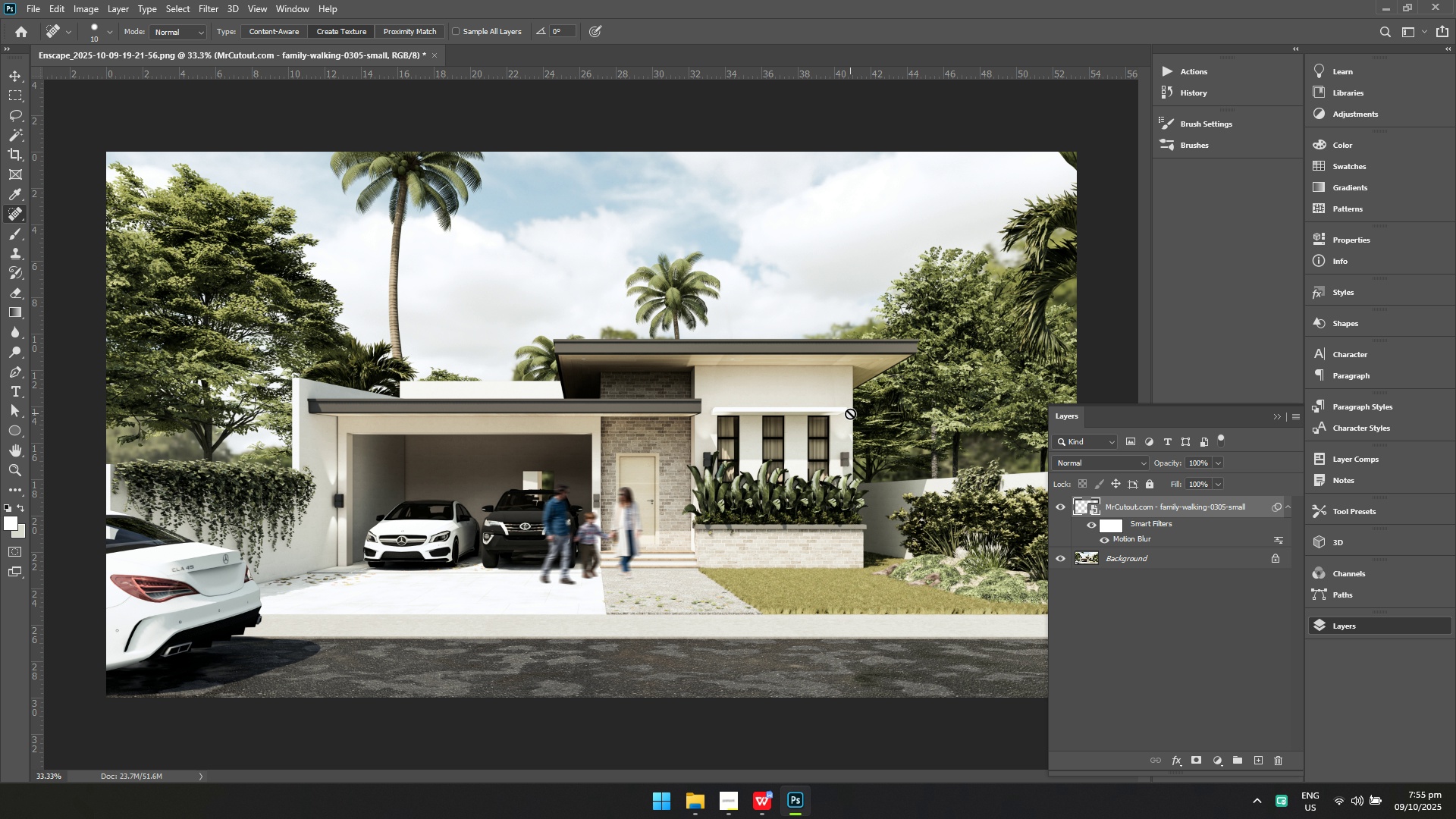 
key(Control+ControlLeft)
 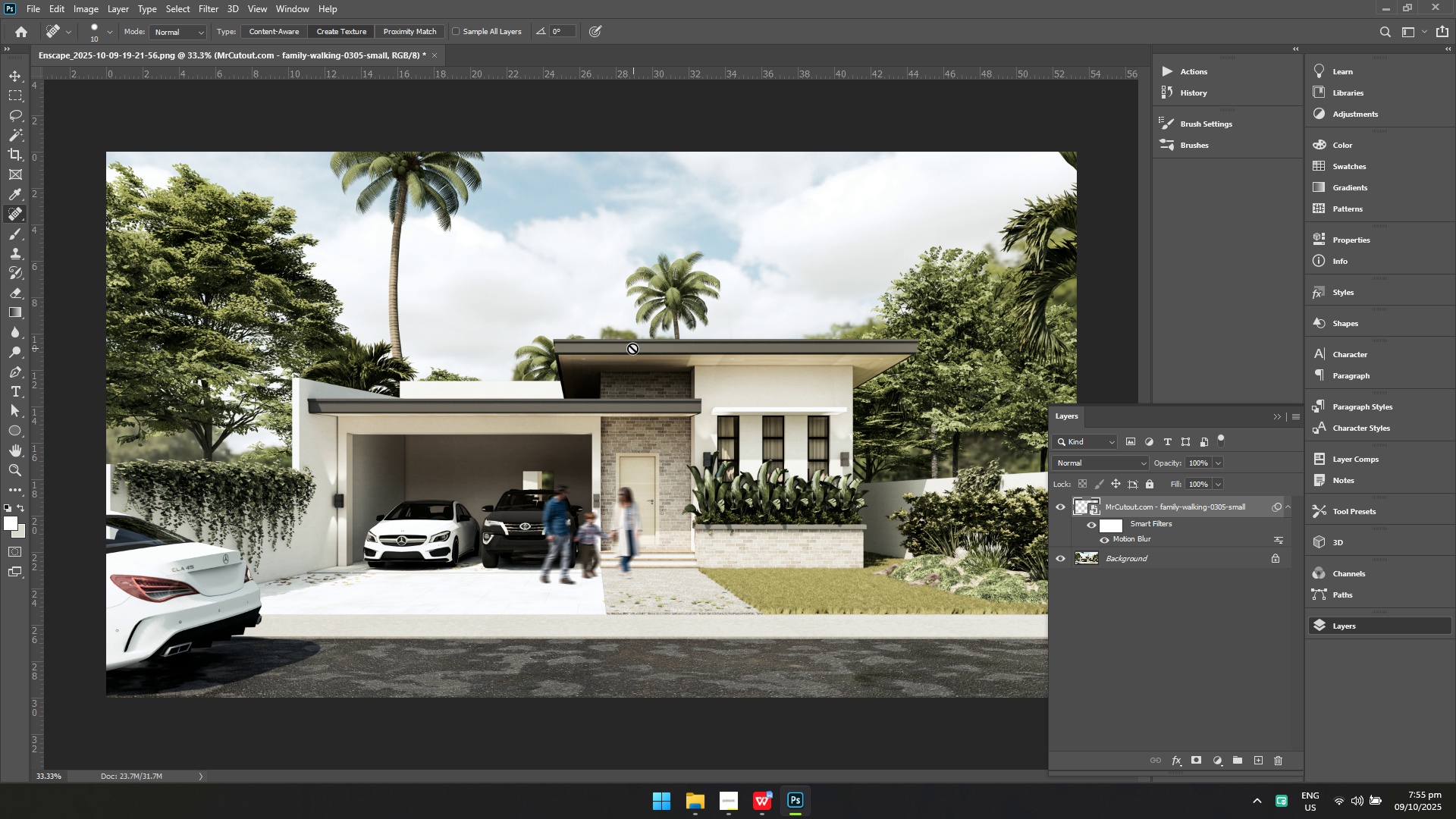 
key(Alt+AltLeft)
 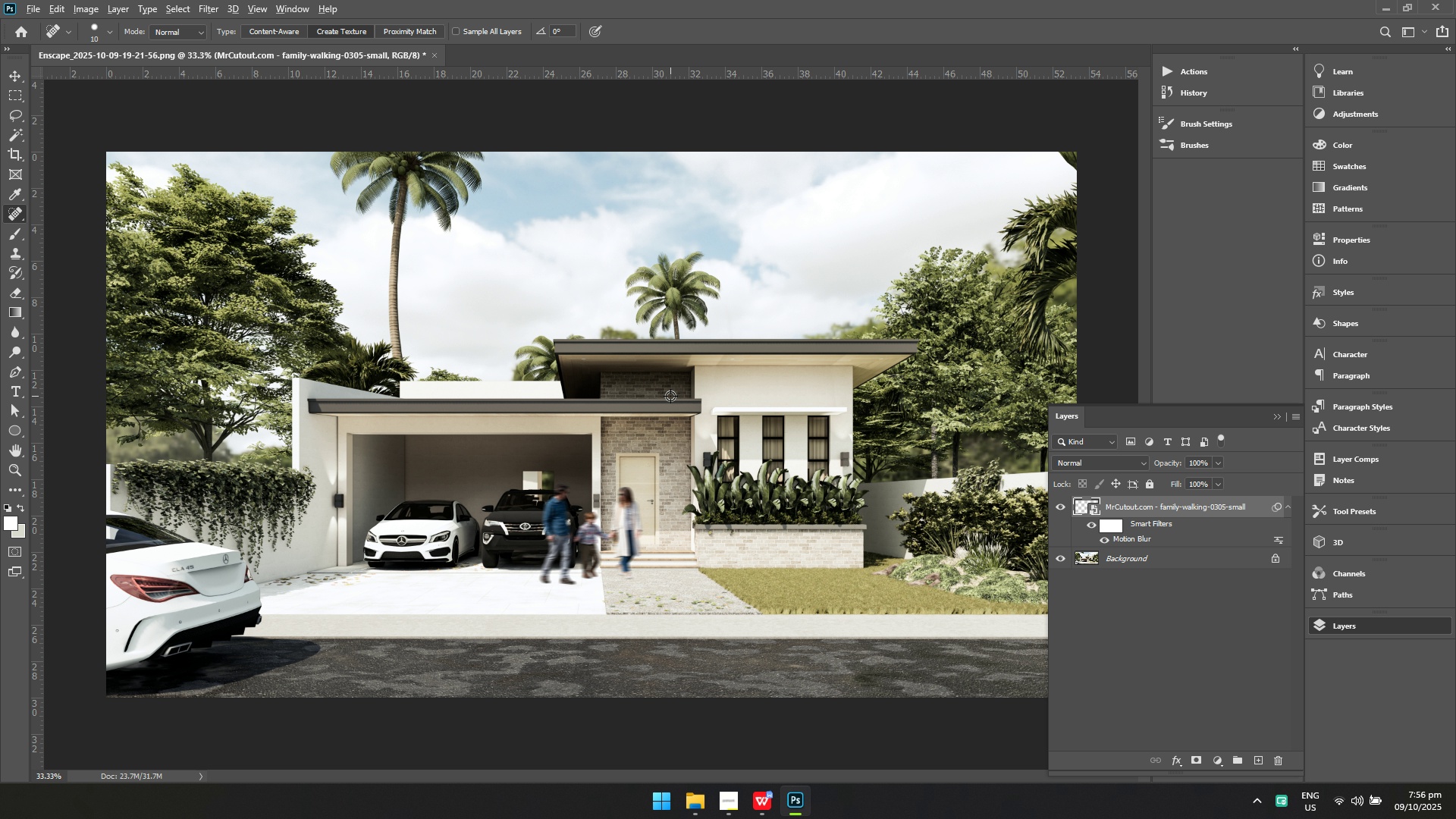 
key(Alt+Tab)
 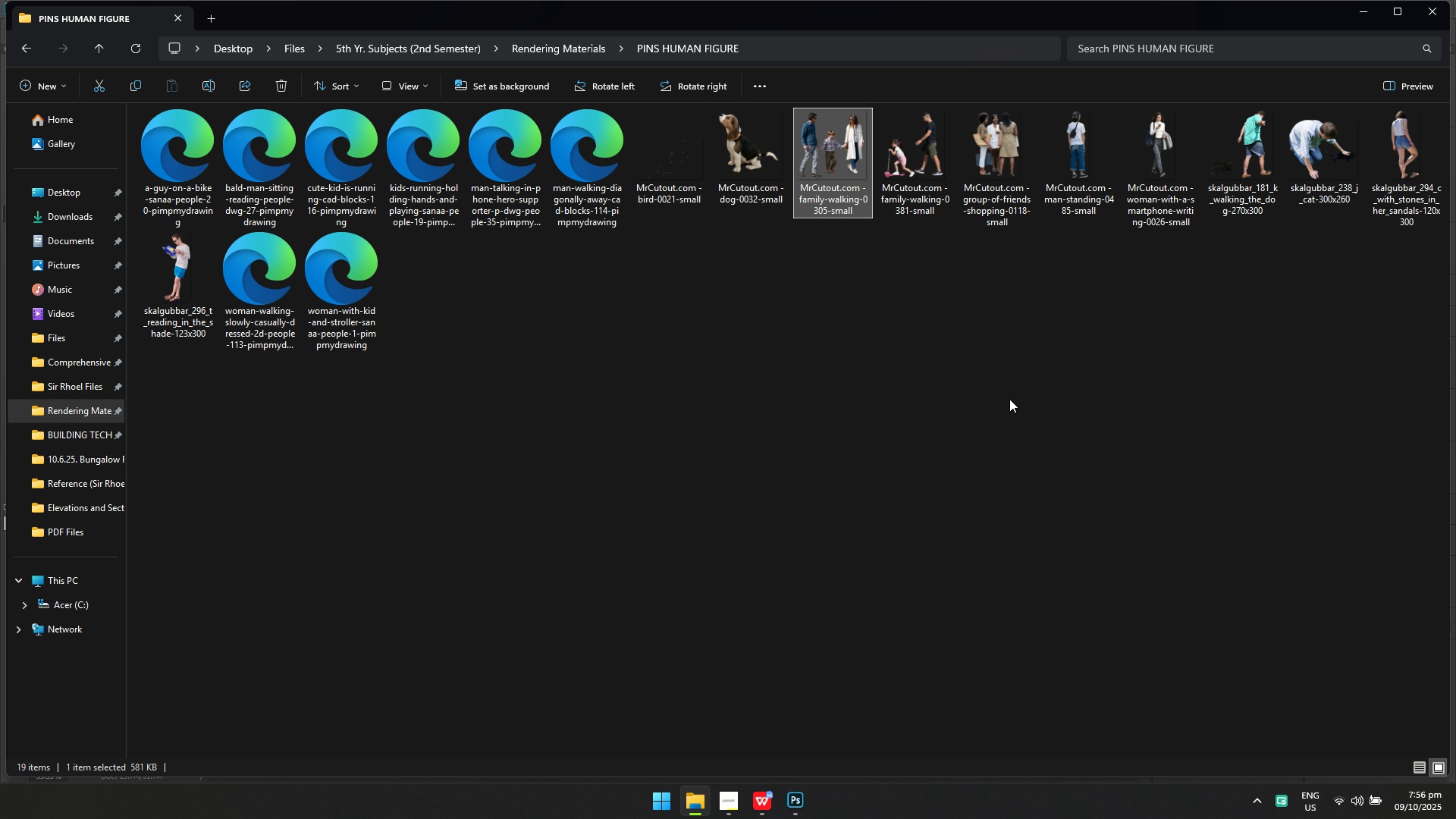 
left_click([1010, 399])
 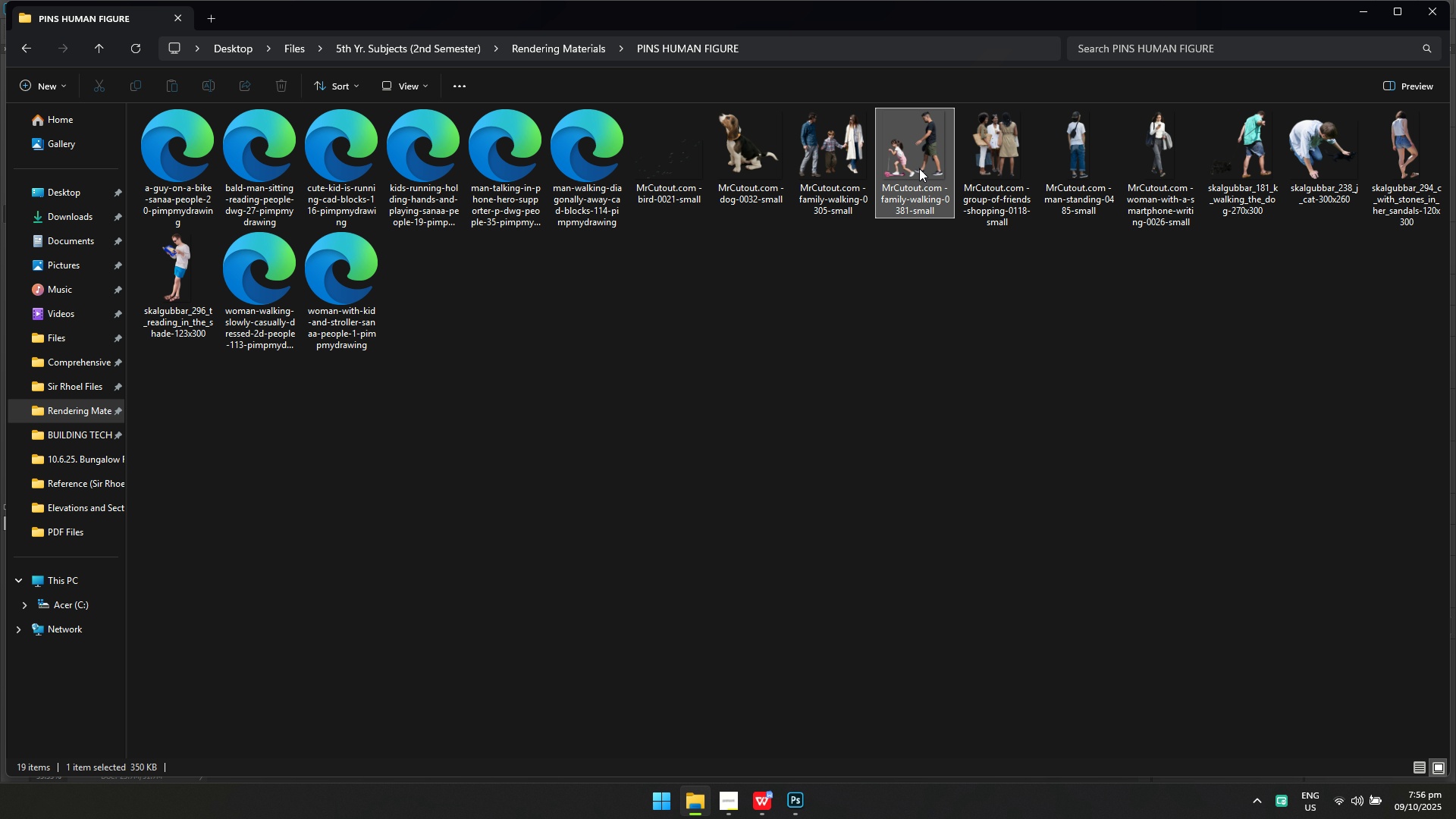 
left_click_drag(start_coordinate=[919, 168], to_coordinate=[890, 578])
 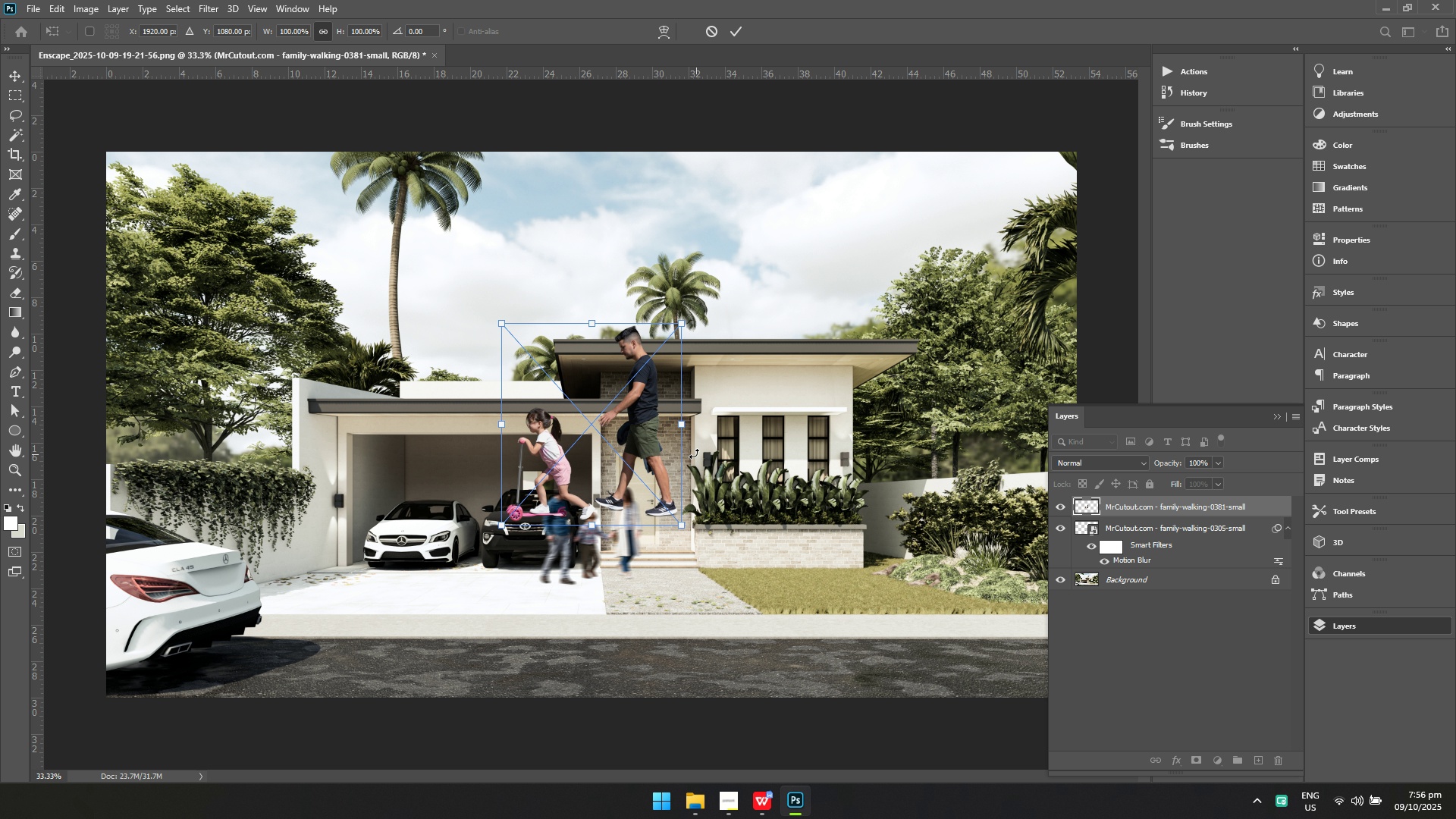 
left_click_drag(start_coordinate=[613, 436], to_coordinate=[975, 550])
 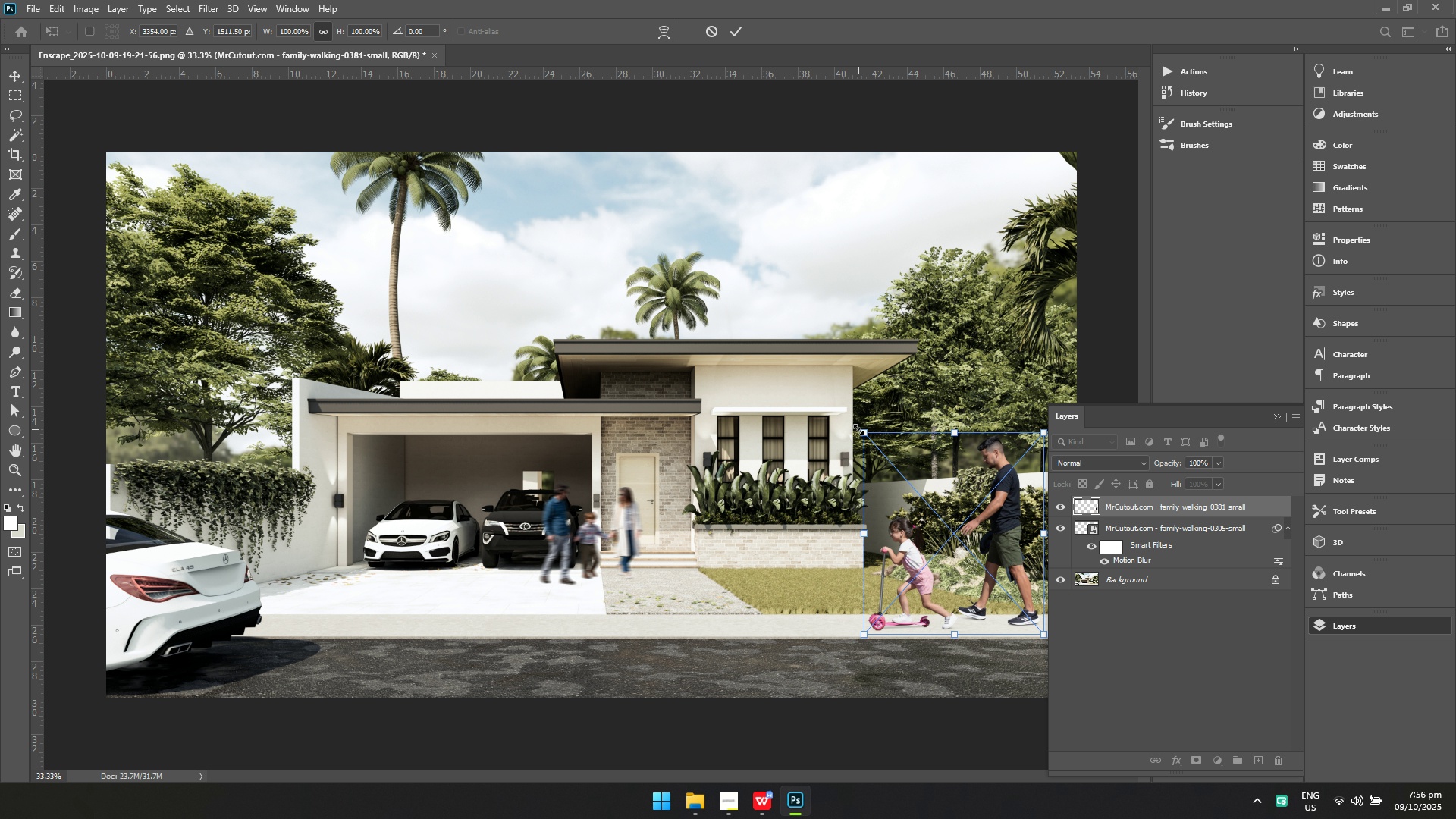 
left_click_drag(start_coordinate=[861, 429], to_coordinate=[896, 483])
 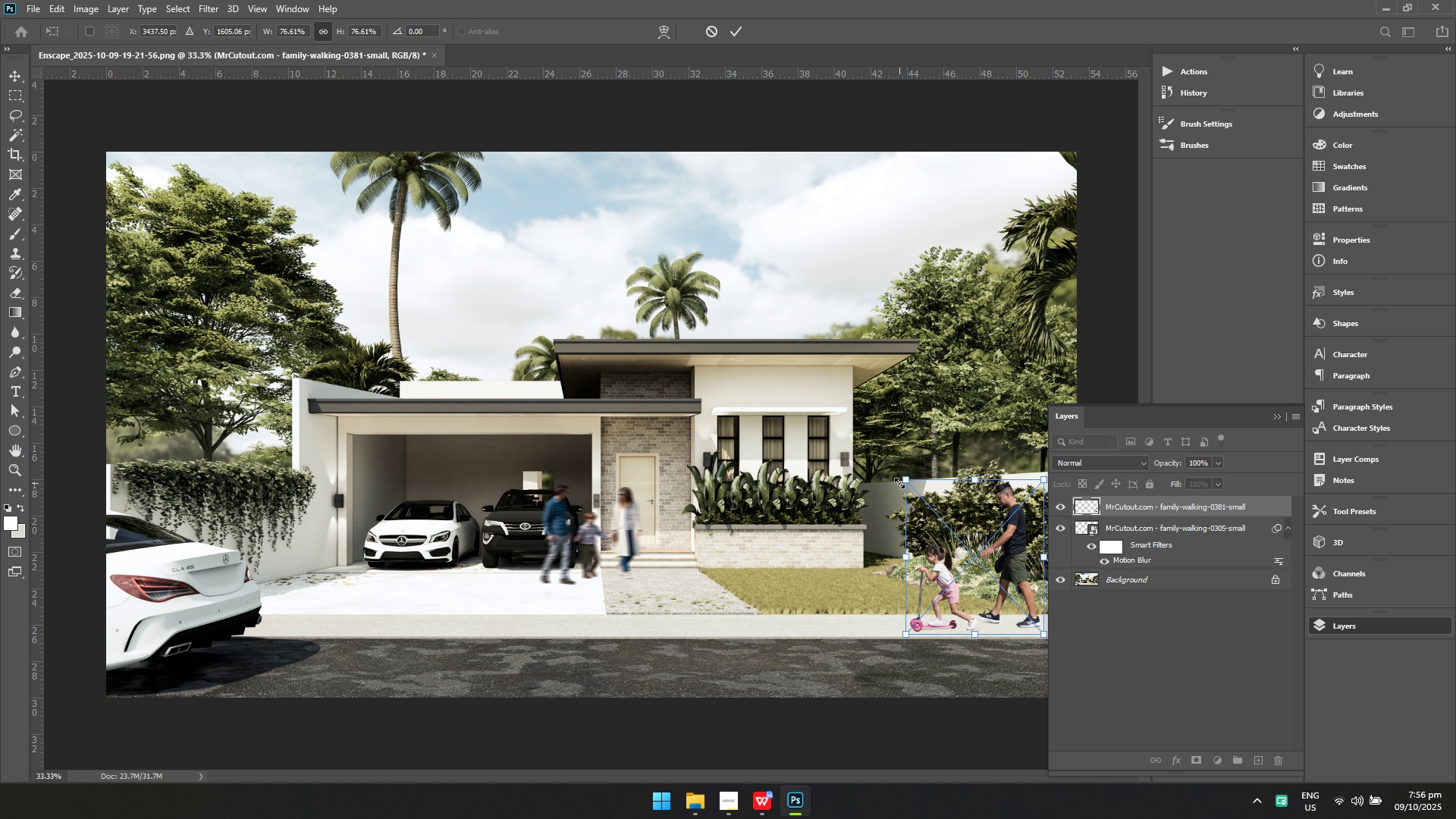 
left_click_drag(start_coordinate=[901, 482], to_coordinate=[871, 450])
 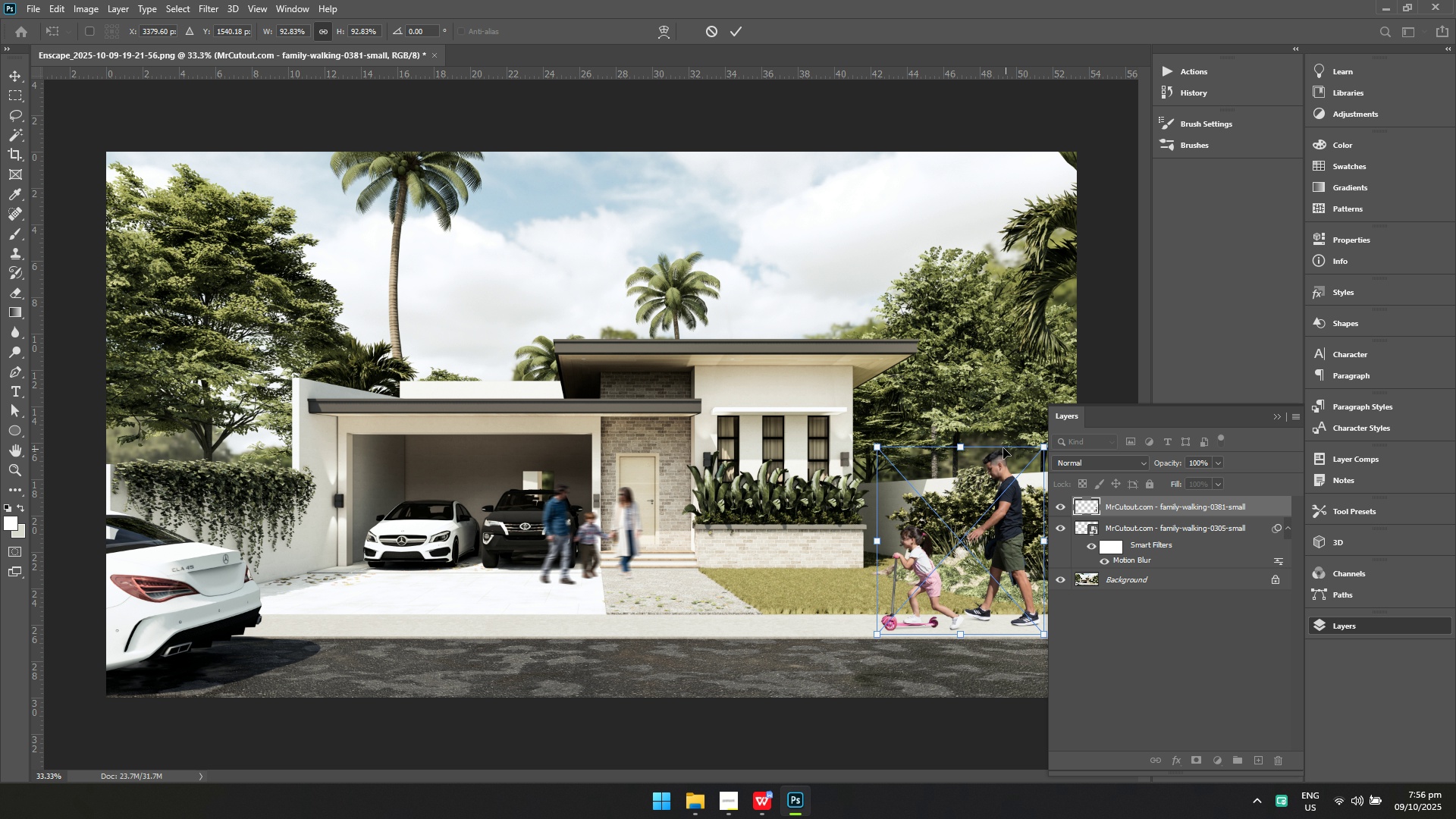 
left_click_drag(start_coordinate=[970, 500], to_coordinate=[987, 499])
 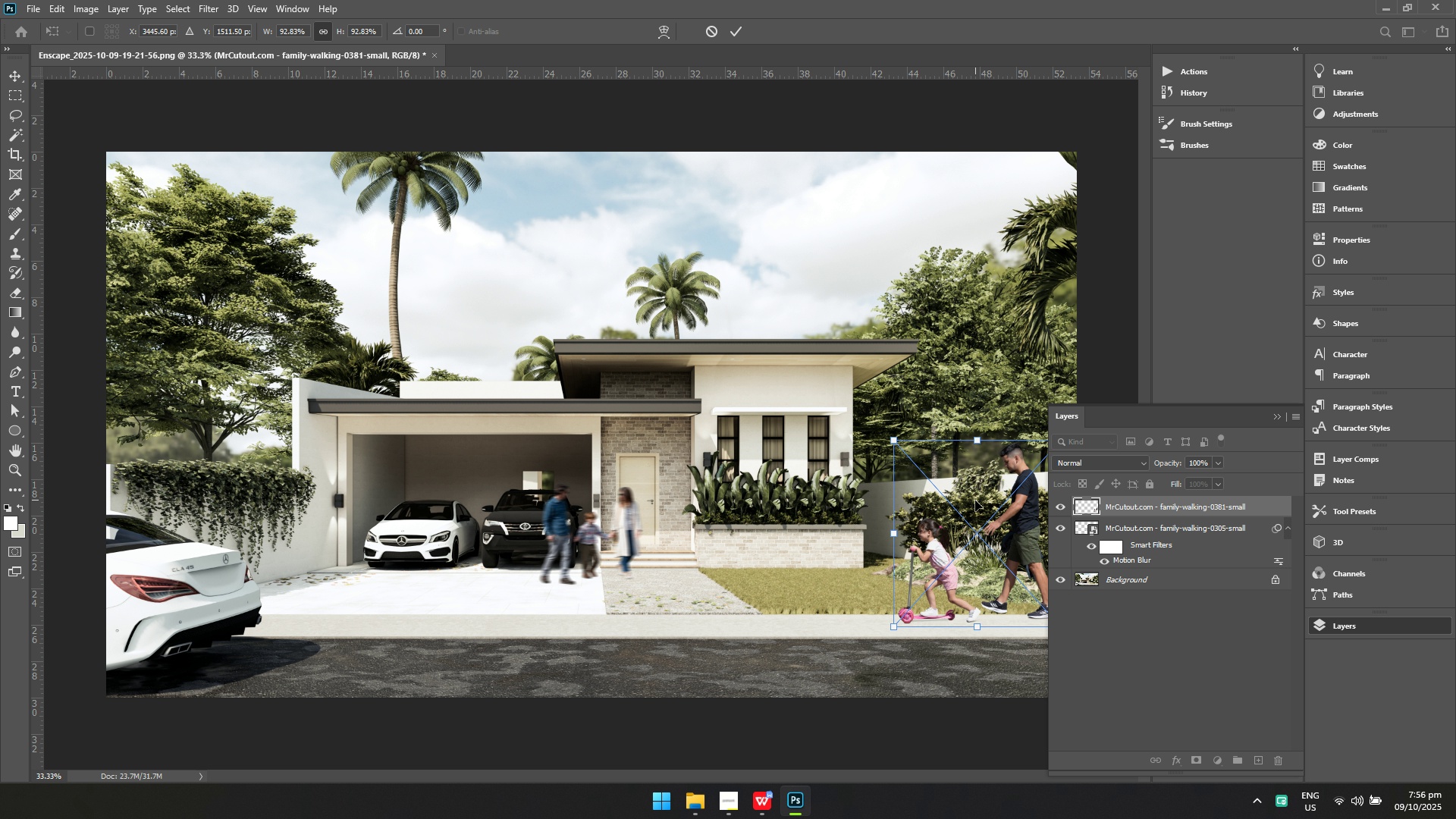 
left_click_drag(start_coordinate=[983, 523], to_coordinate=[990, 534])
 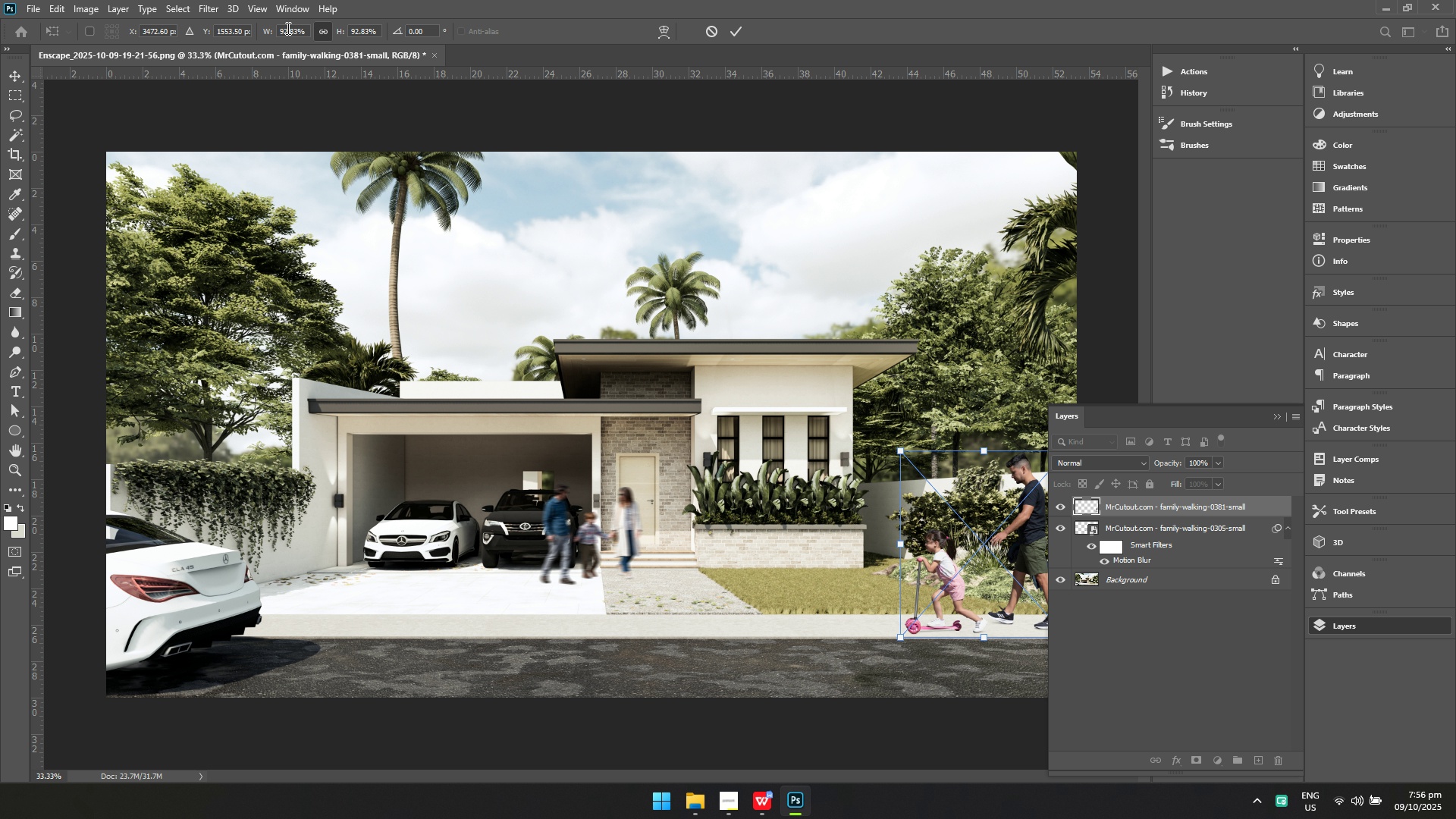 
key(Enter)
 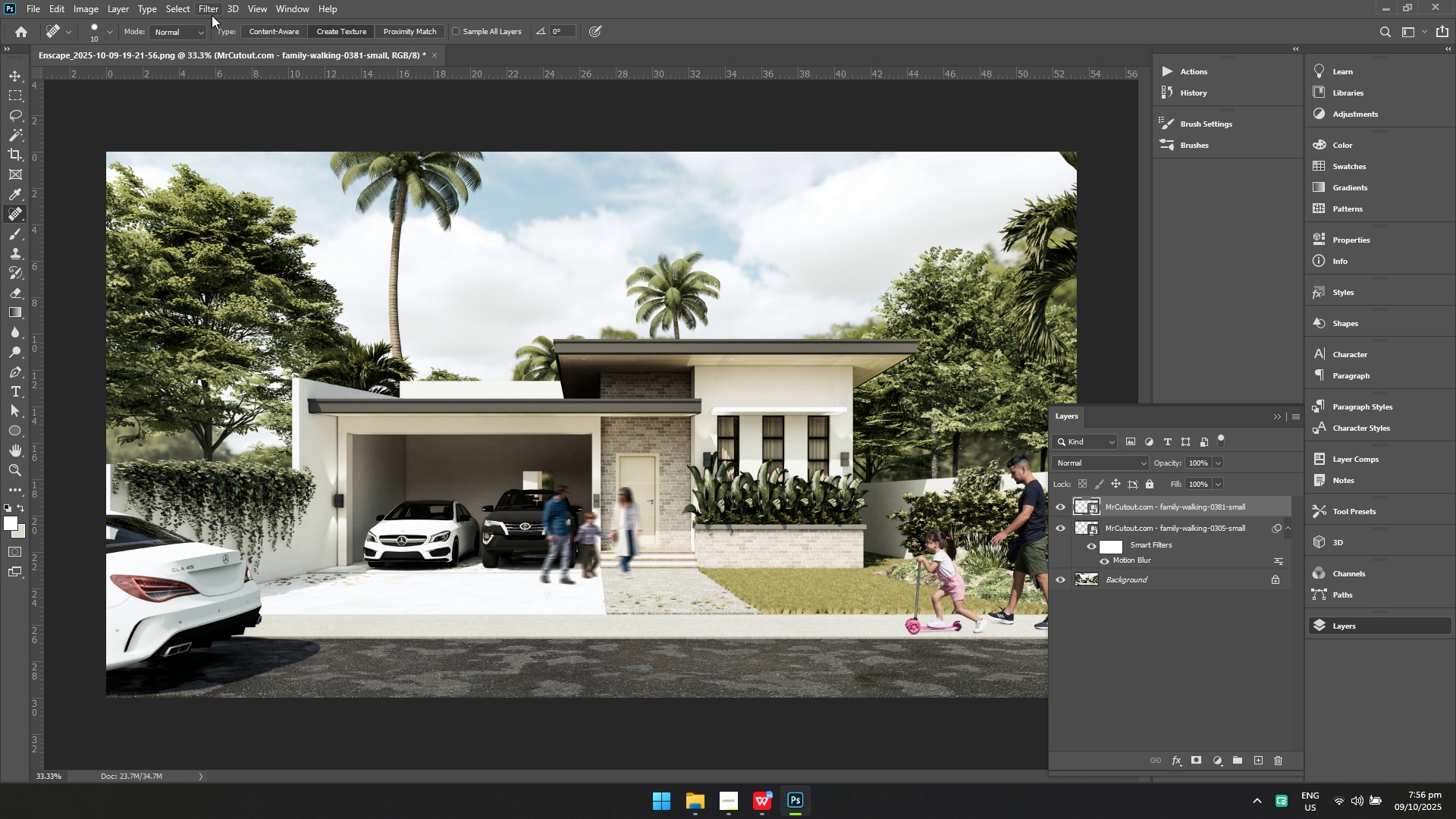 
left_click([205, 8])
 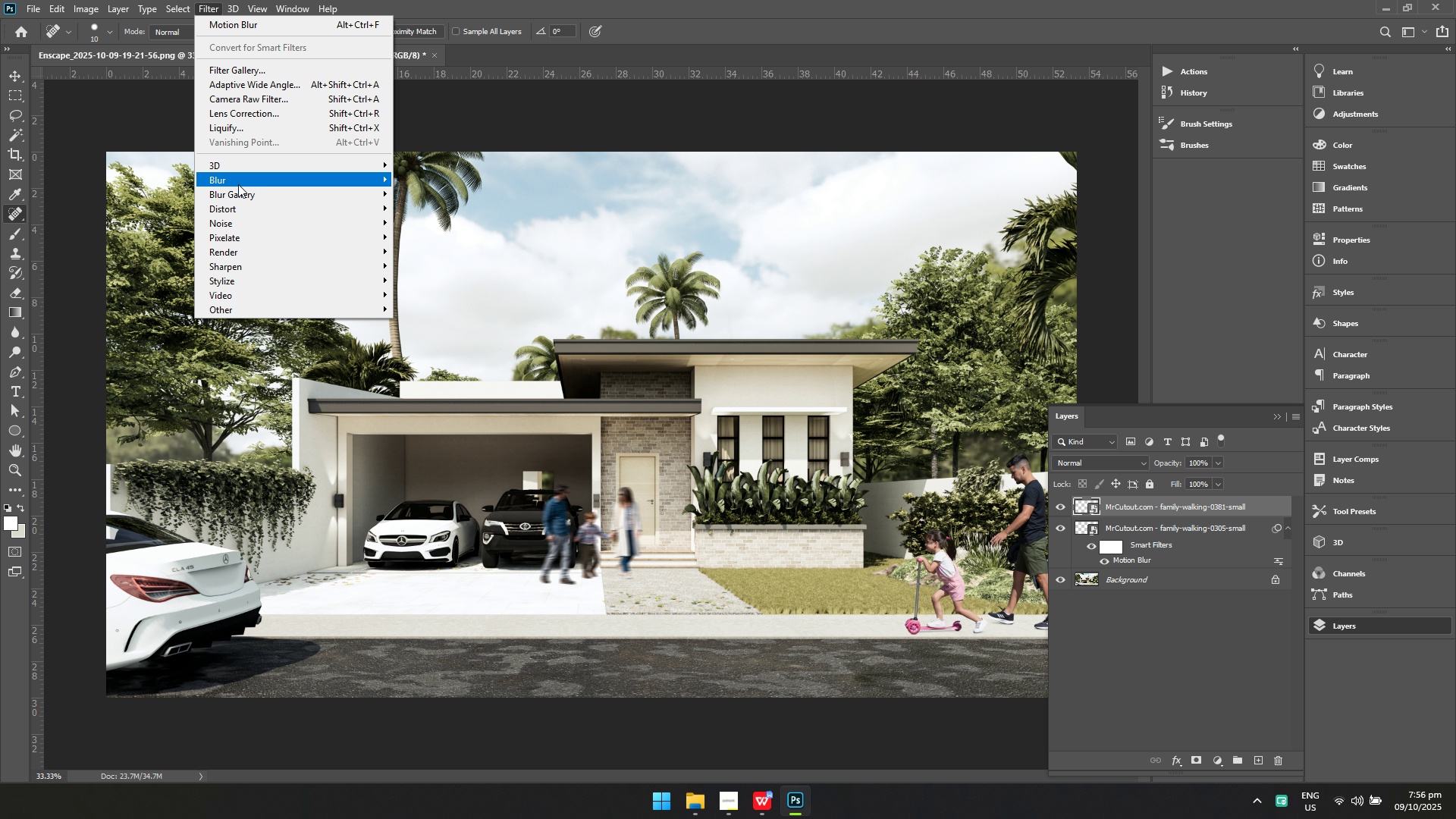 
left_click([238, 184])
 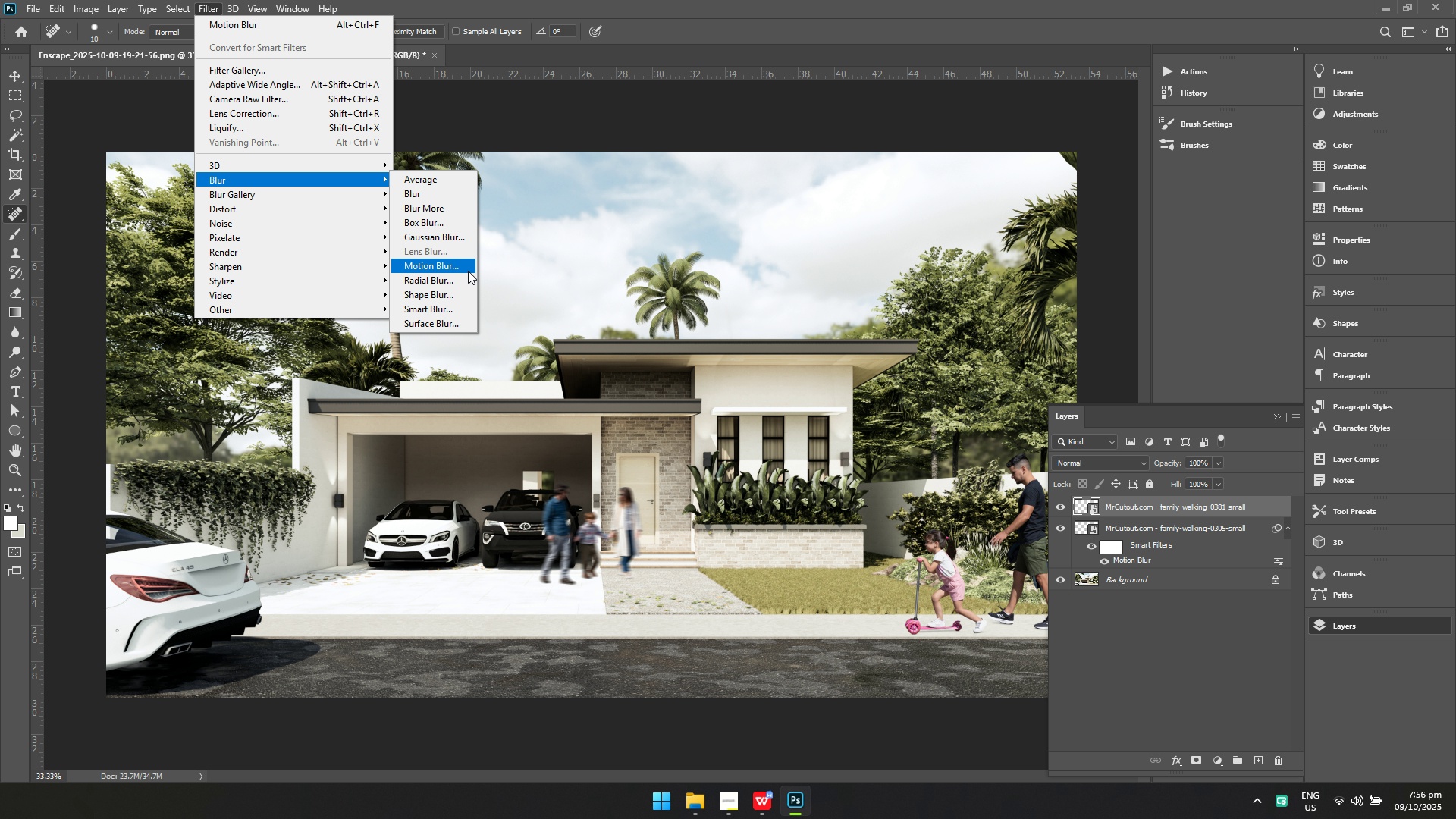 
left_click([468, 271])
 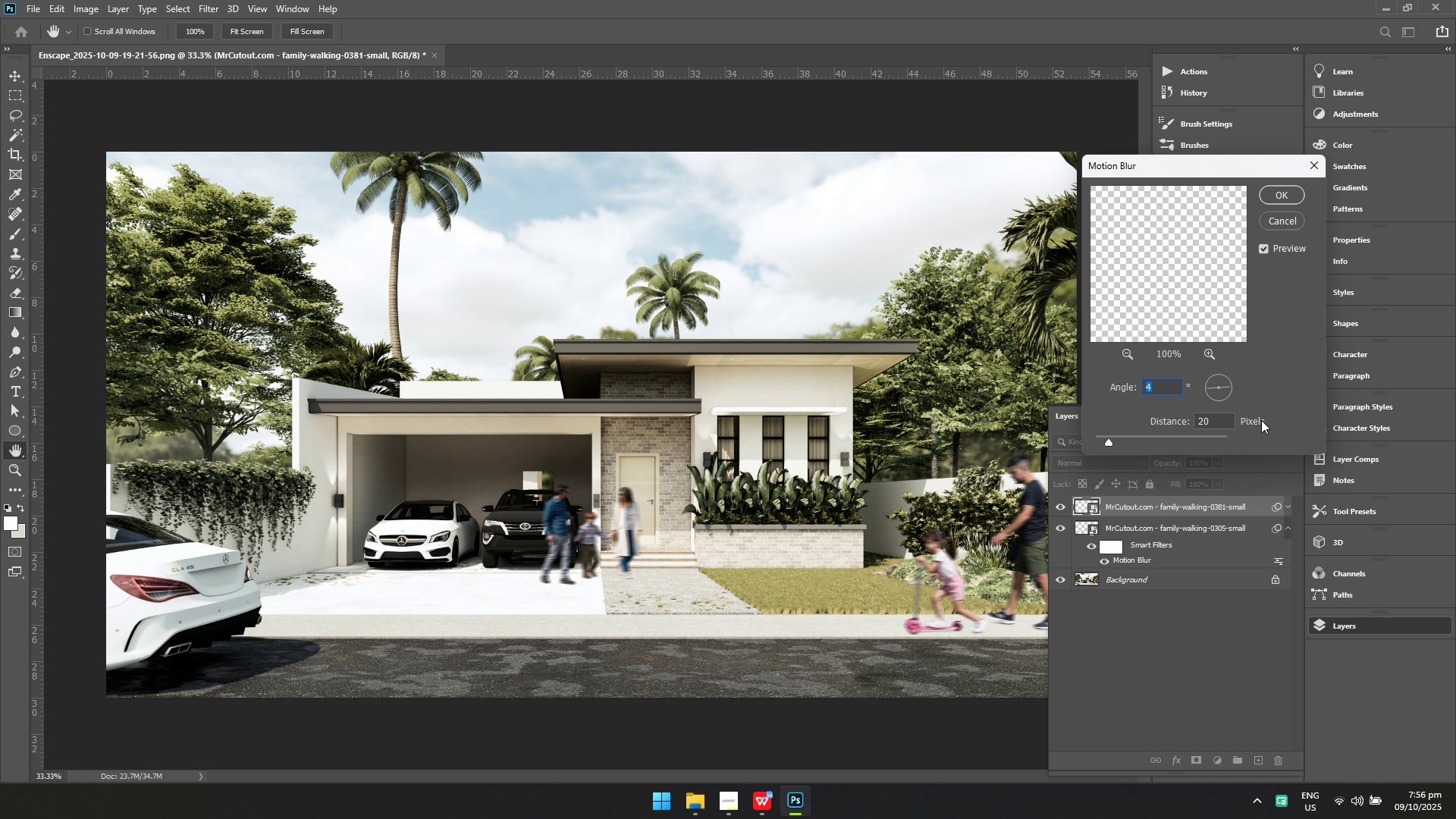 
left_click_drag(start_coordinate=[1222, 418], to_coordinate=[1163, 419])
 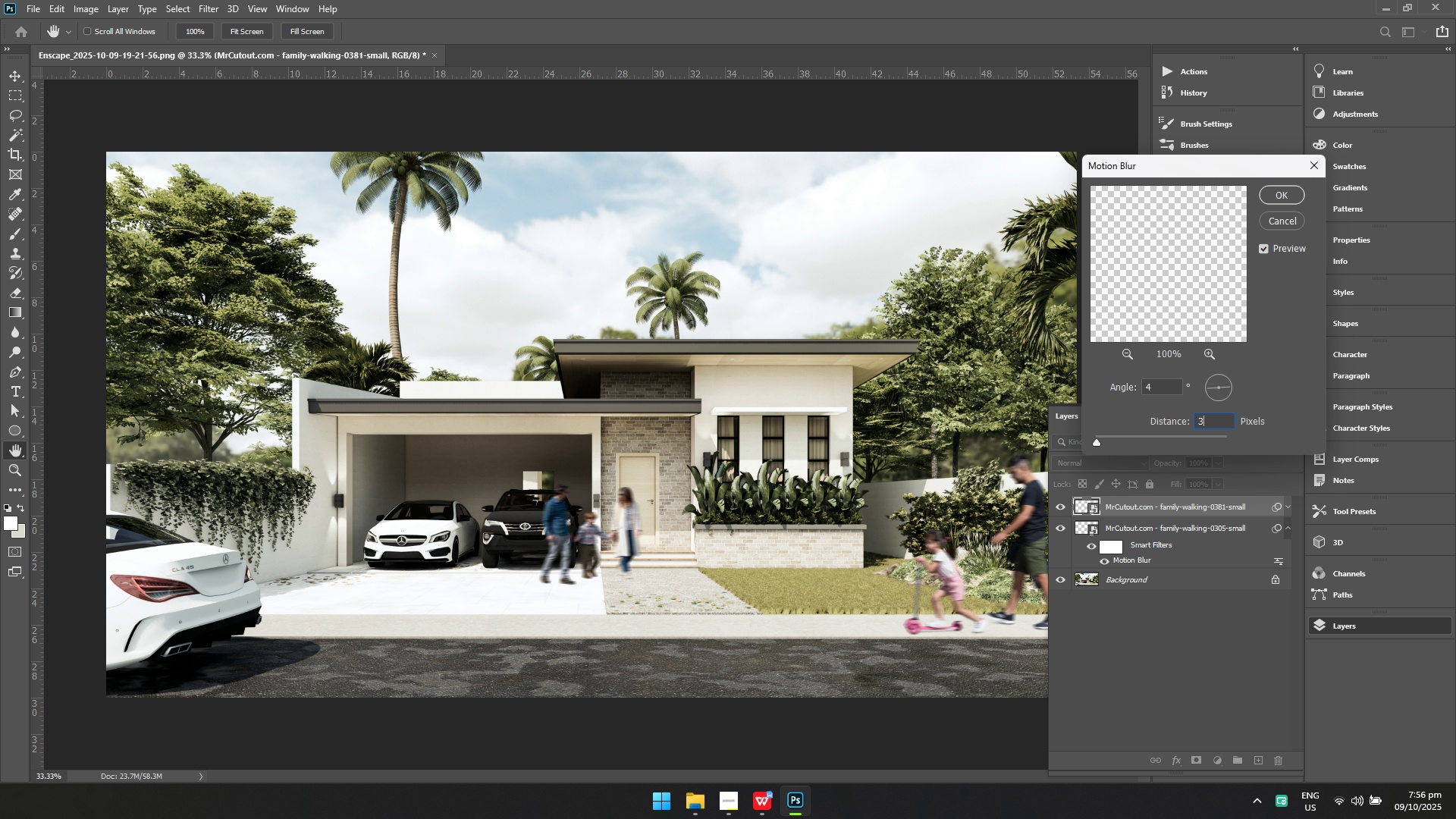 
type(30)
 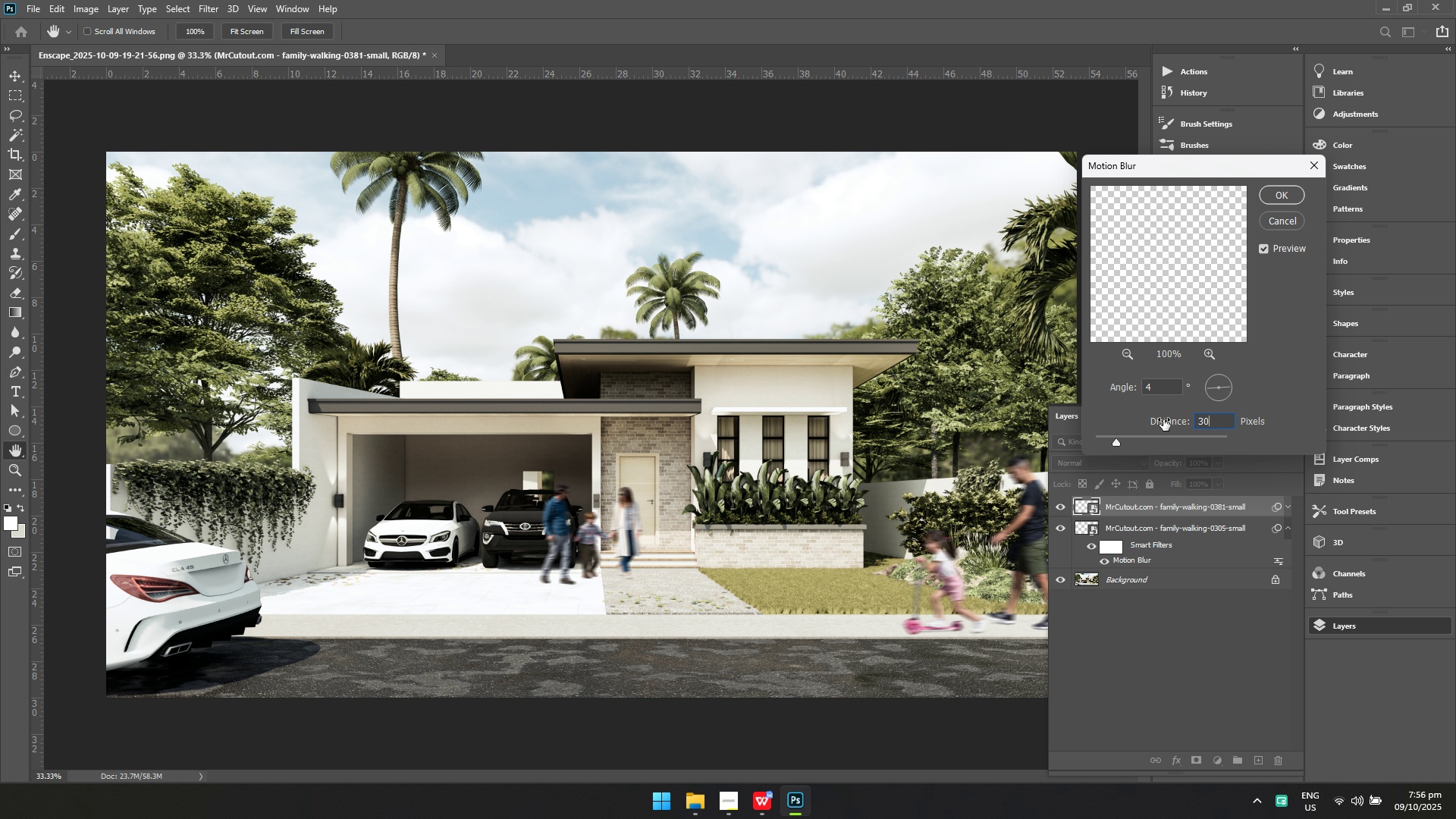 
key(Enter)
 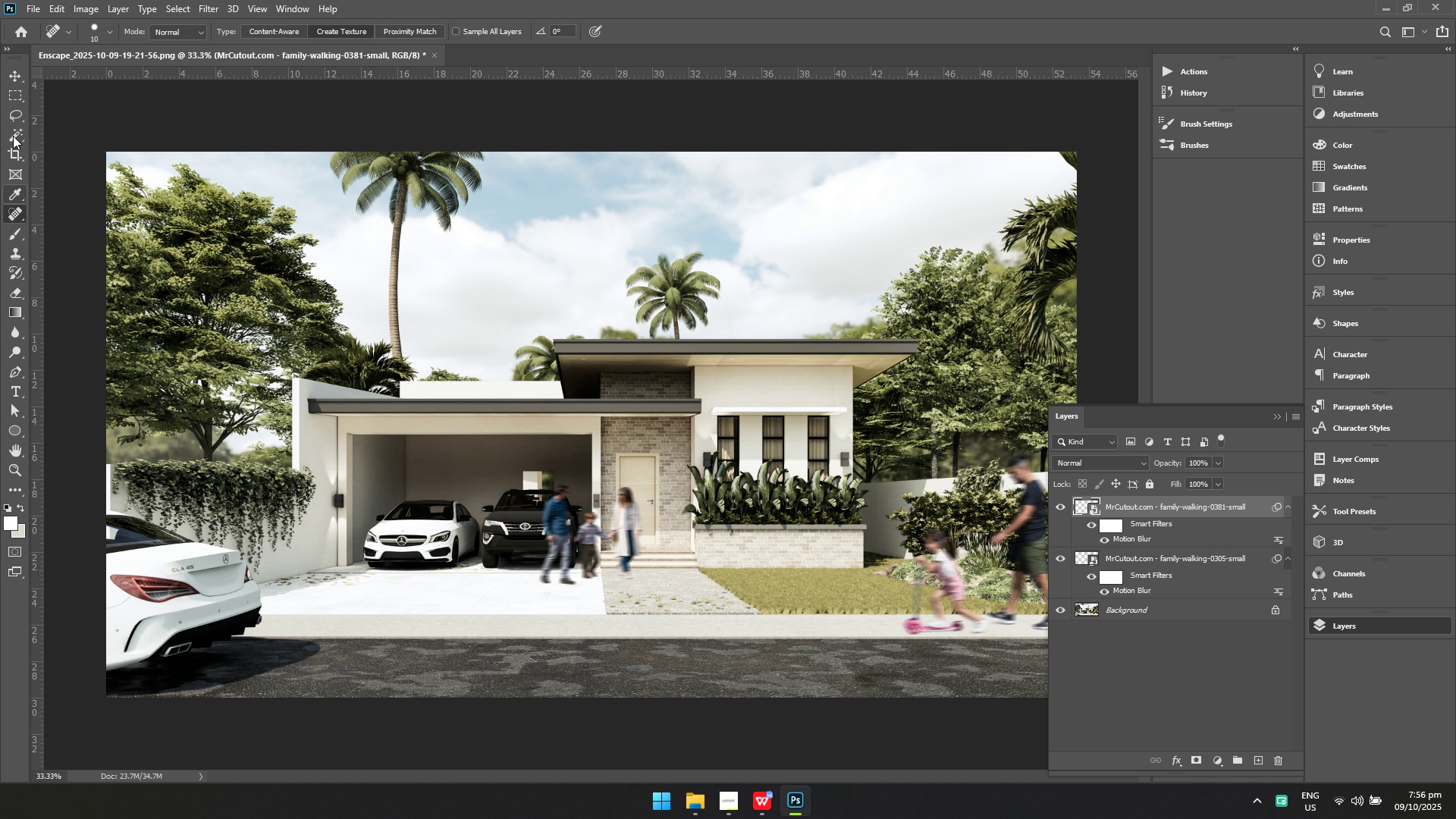 
left_click([1165, 608])
 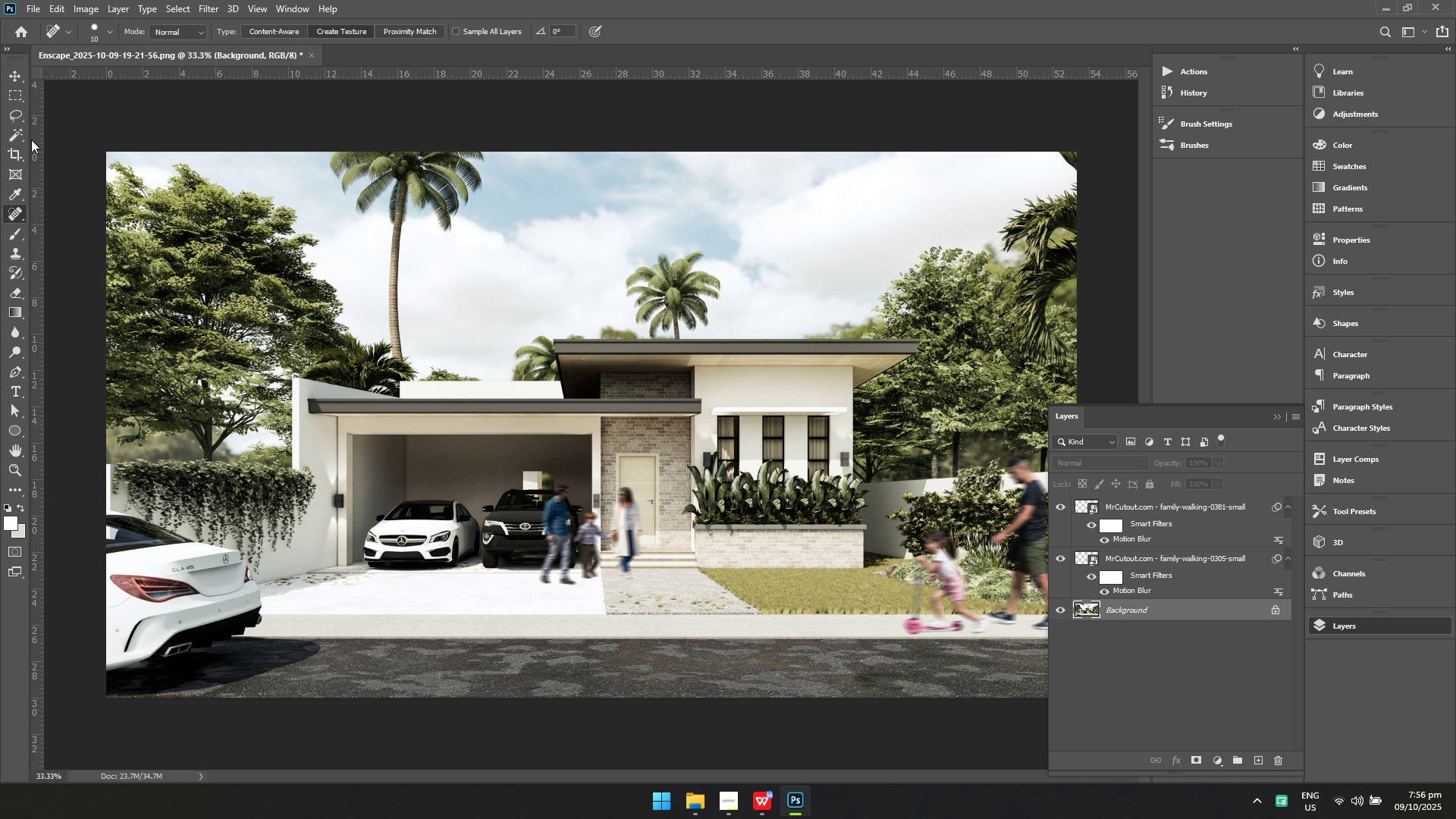 
right_click([11, 138])
 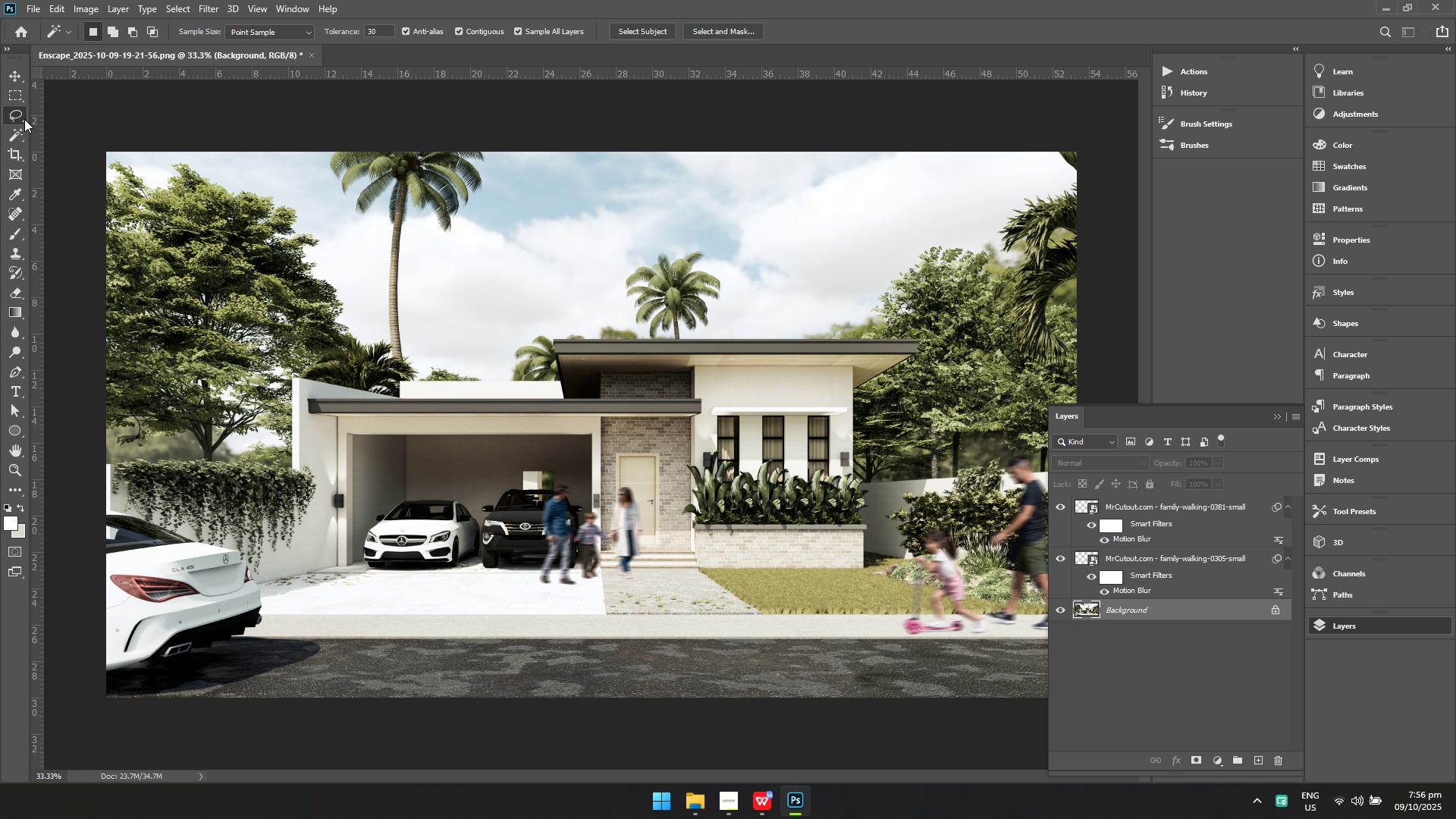 
right_click([24, 119])
 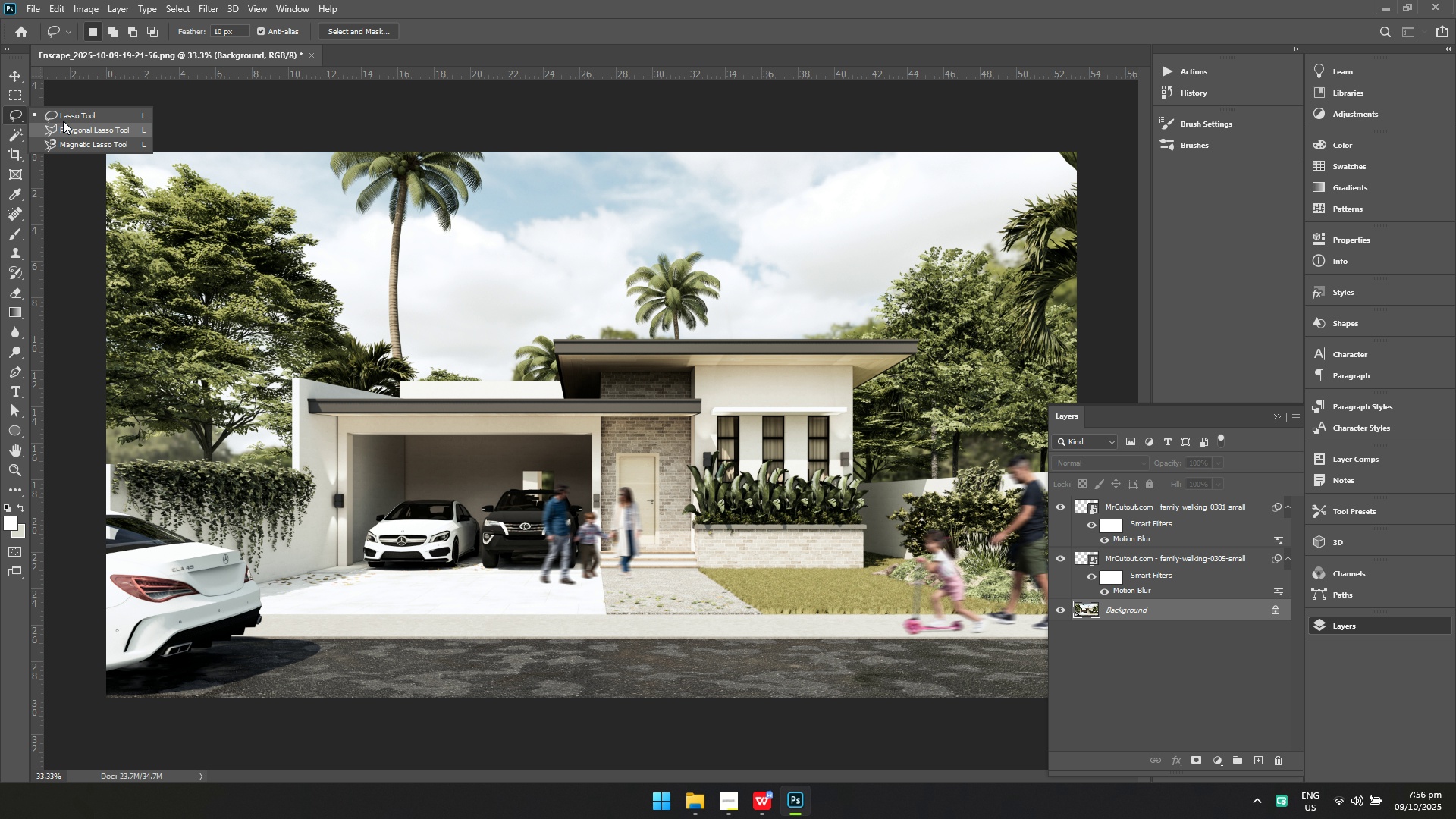 
left_click([64, 118])
 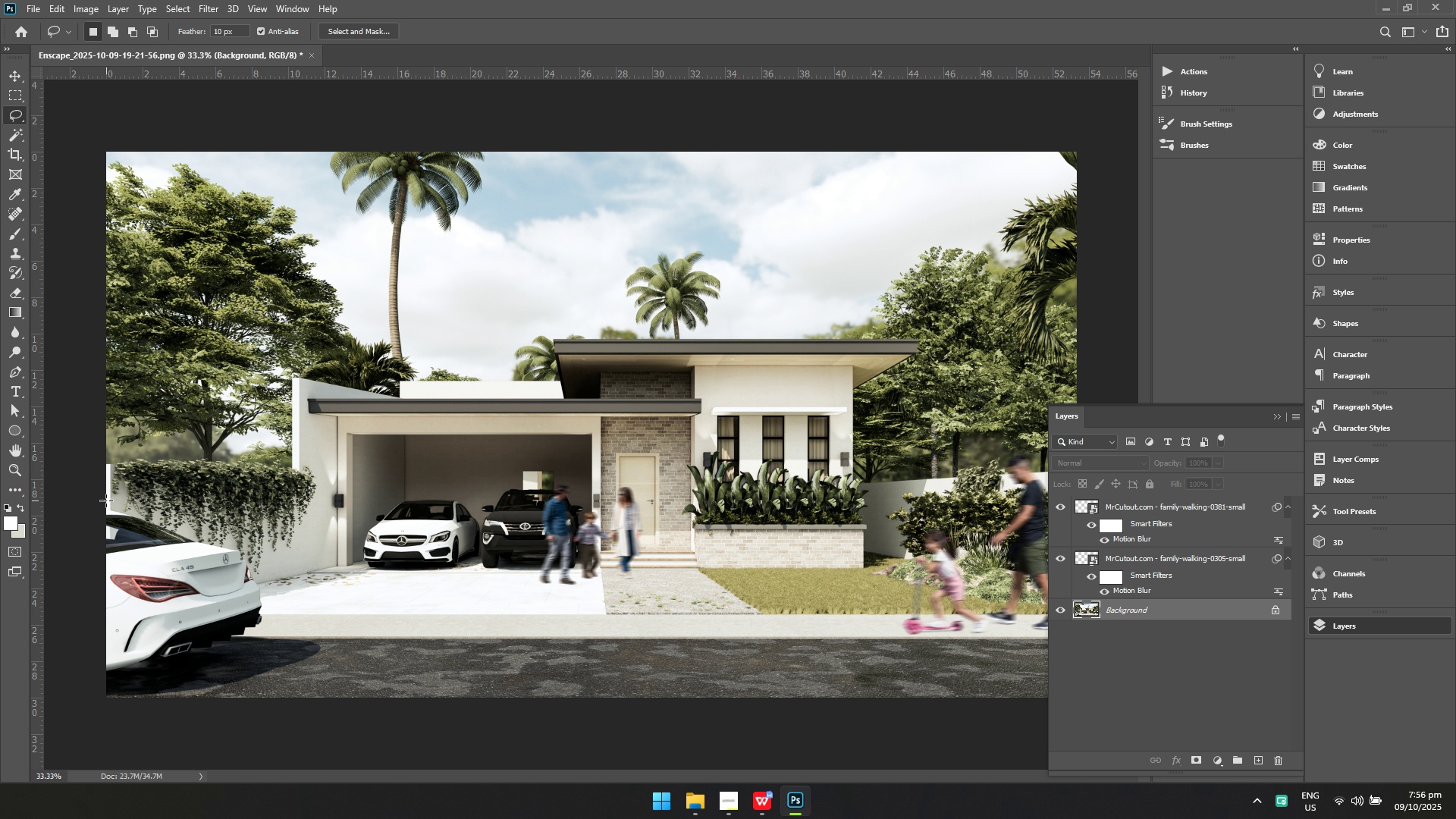 
left_click_drag(start_coordinate=[104, 500], to_coordinate=[0, 698])
 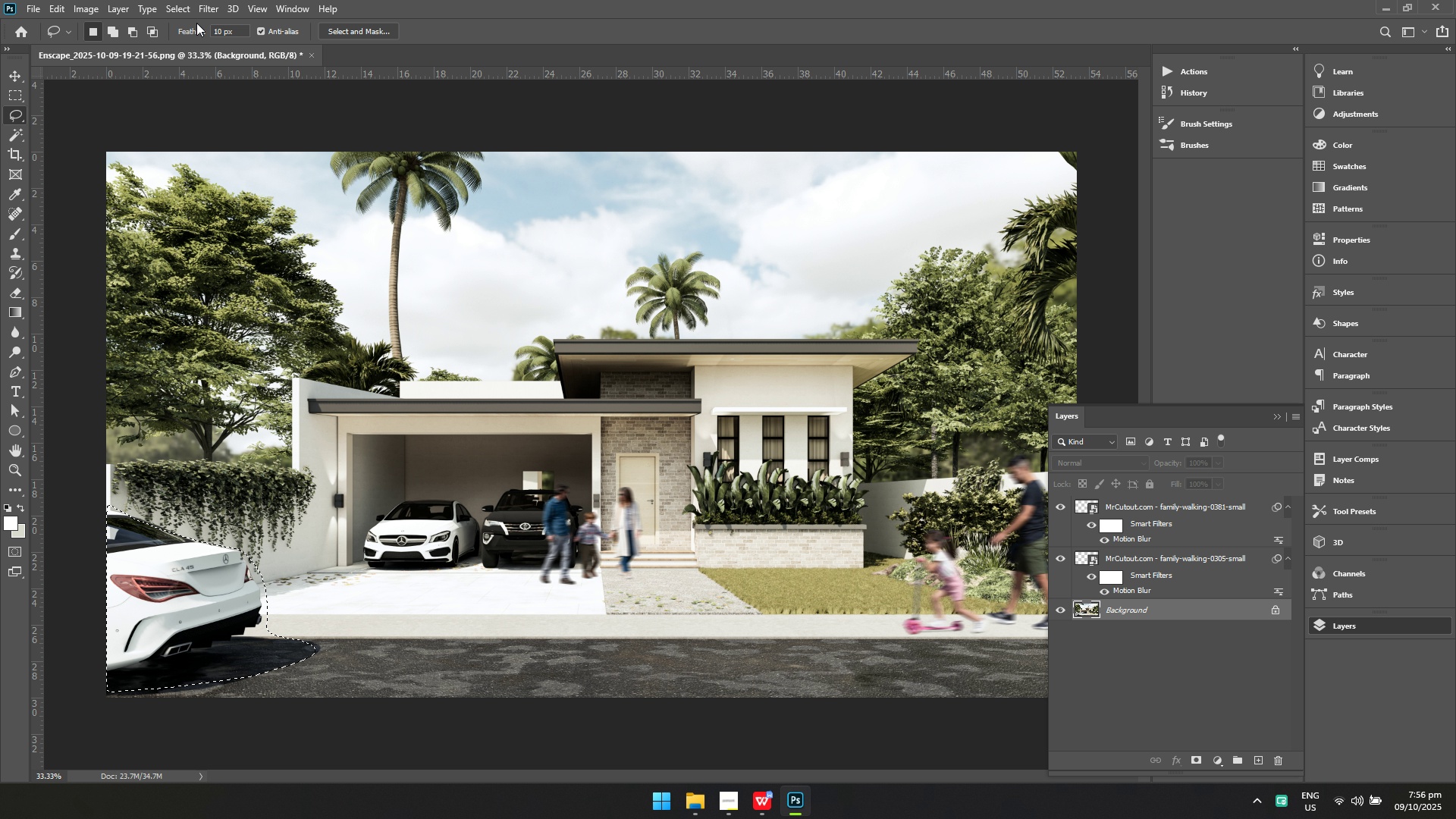 
left_click([199, 8])
 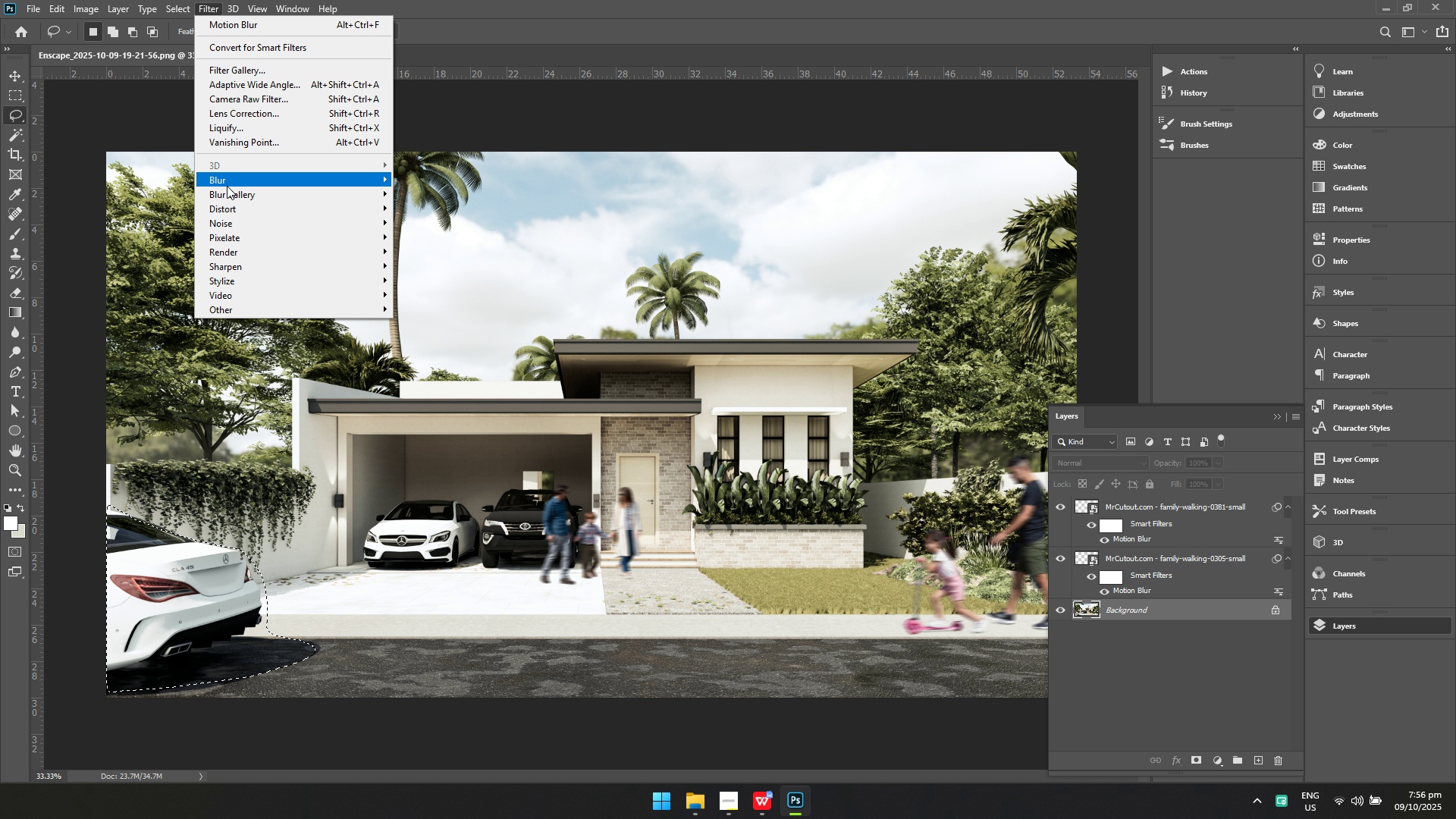 
left_click([228, 181])
 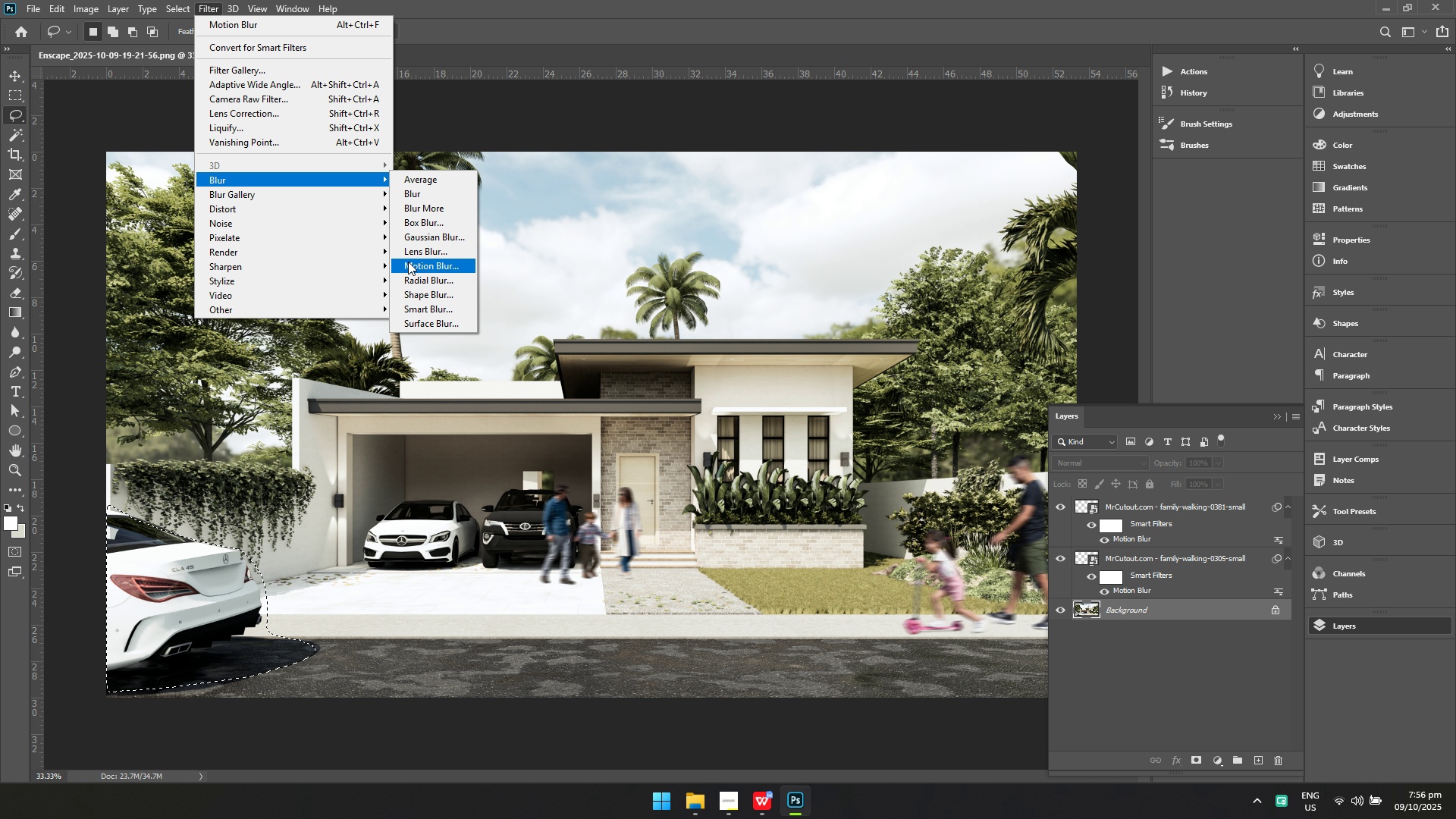 
left_click([408, 262])
 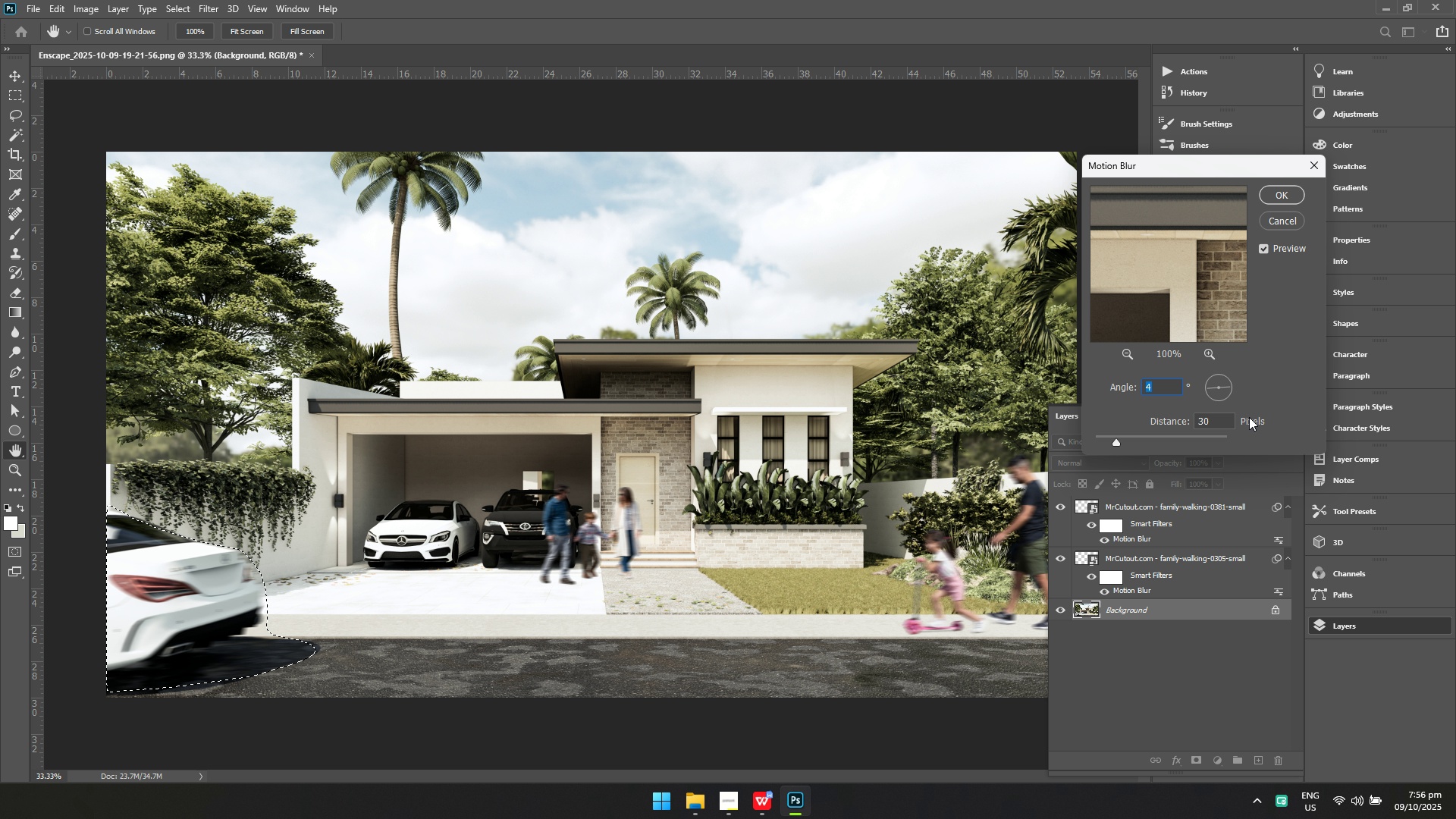 
left_click_drag(start_coordinate=[1225, 418], to_coordinate=[1147, 422])
 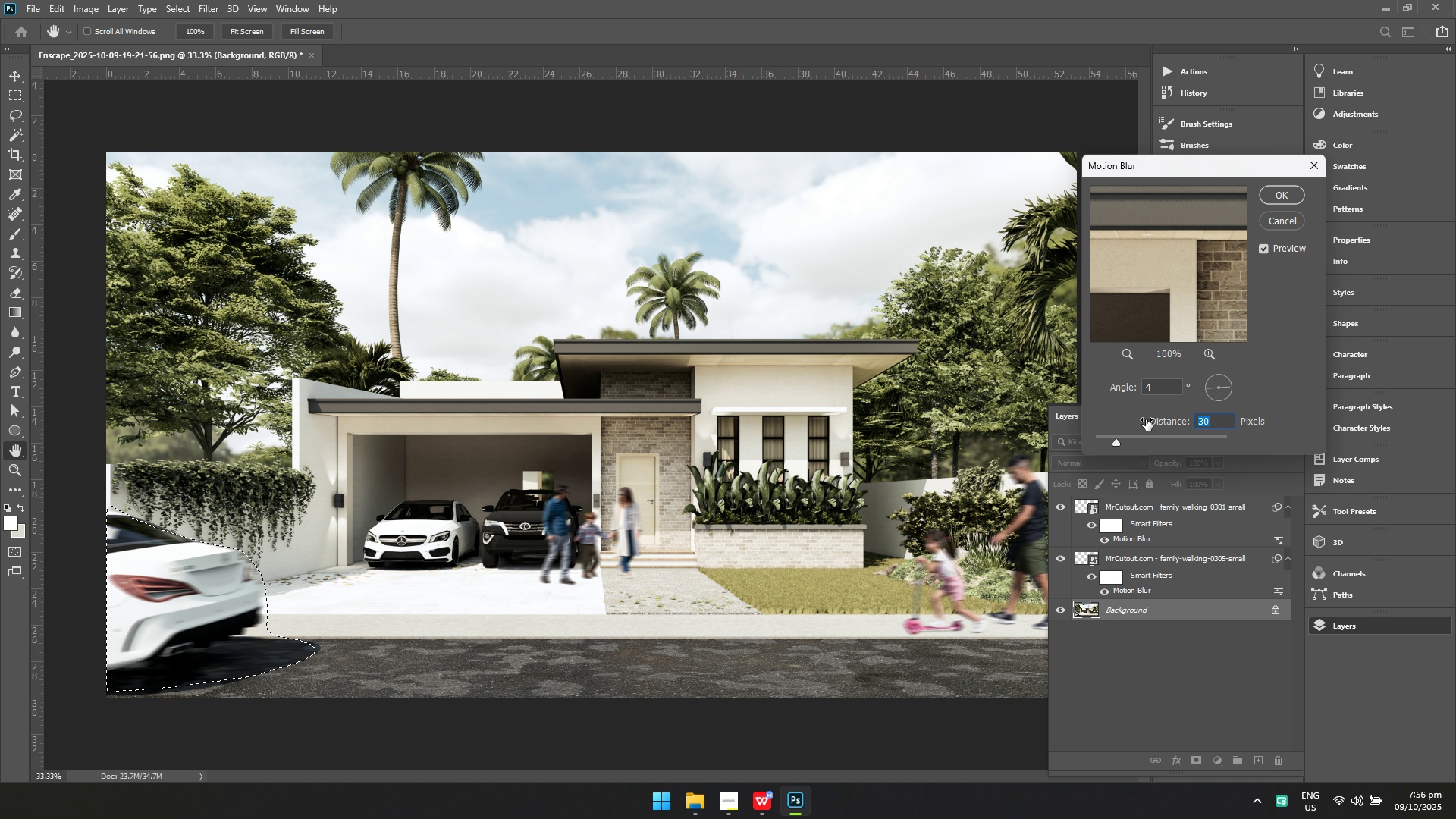 
type(80)
 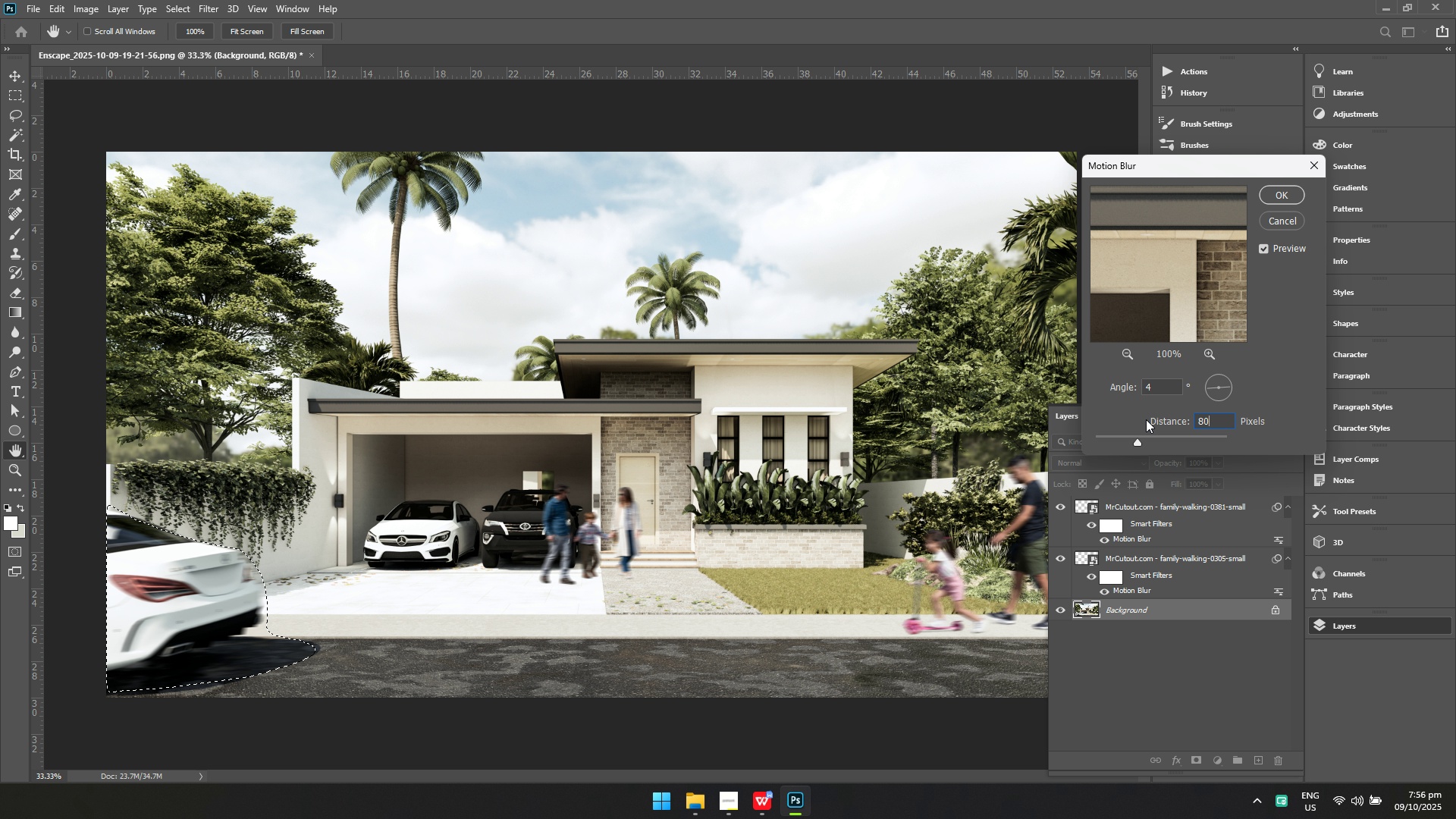 
key(Enter)
 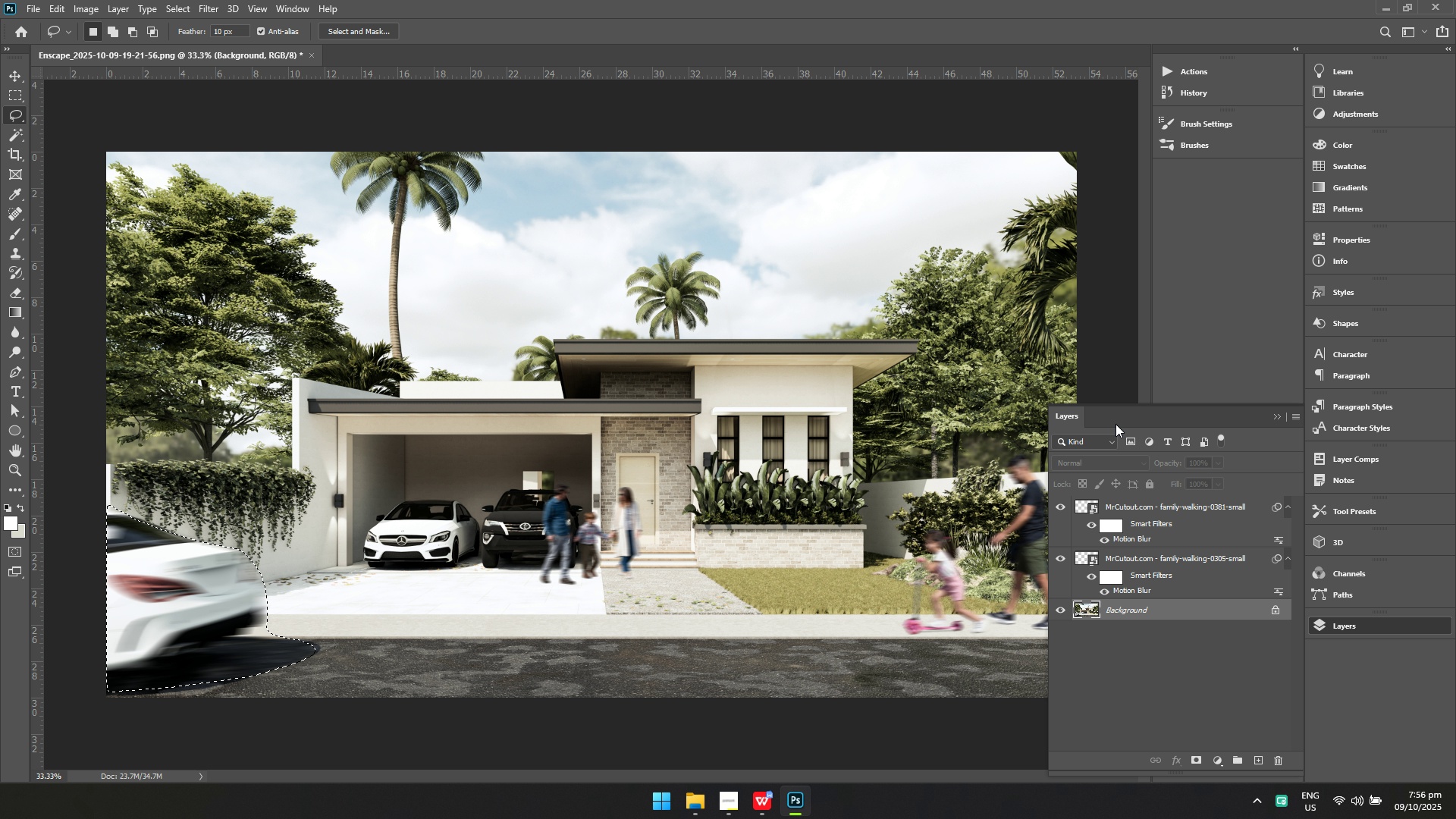 
key(Enter)
 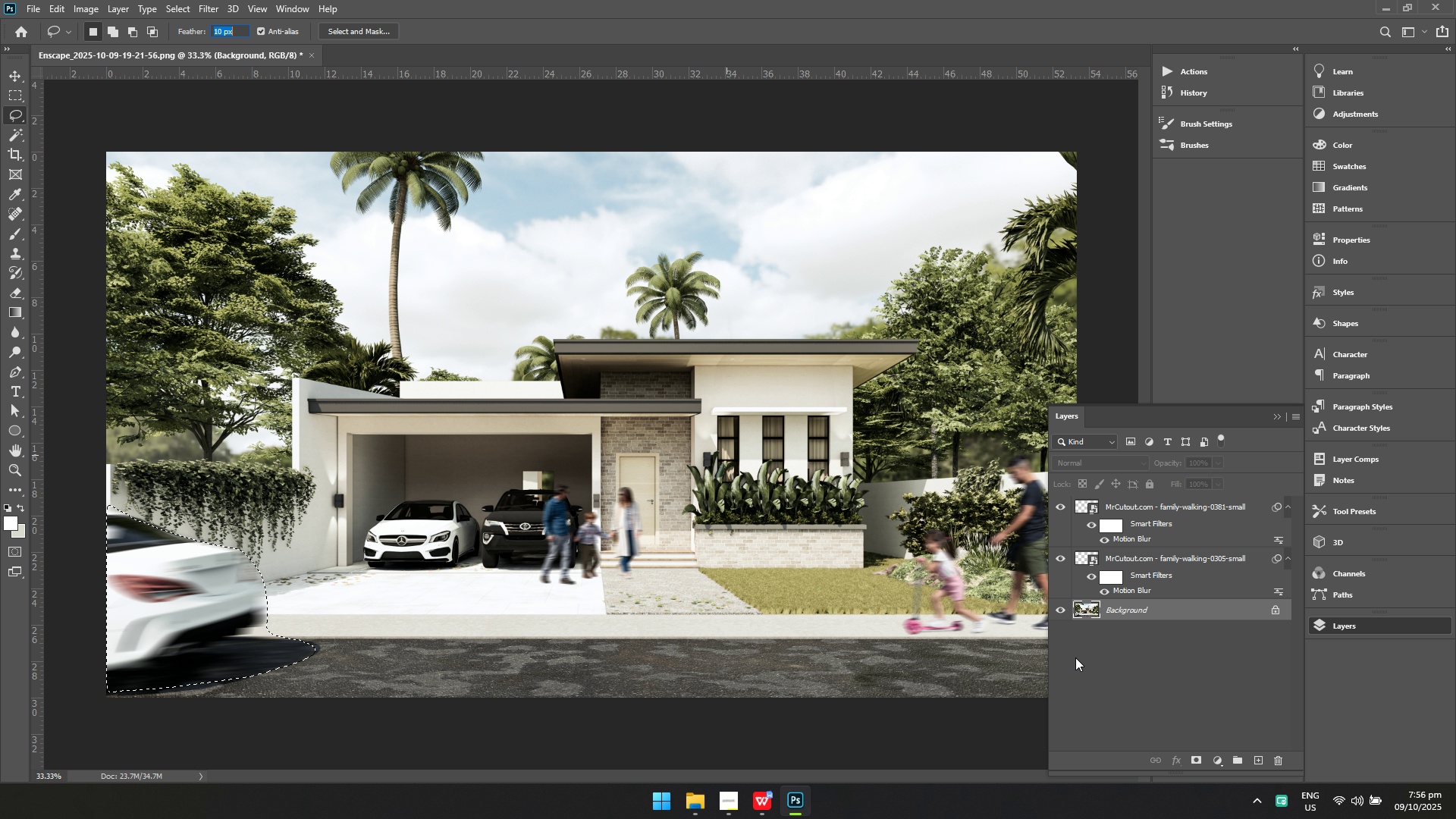 
key(Enter)
 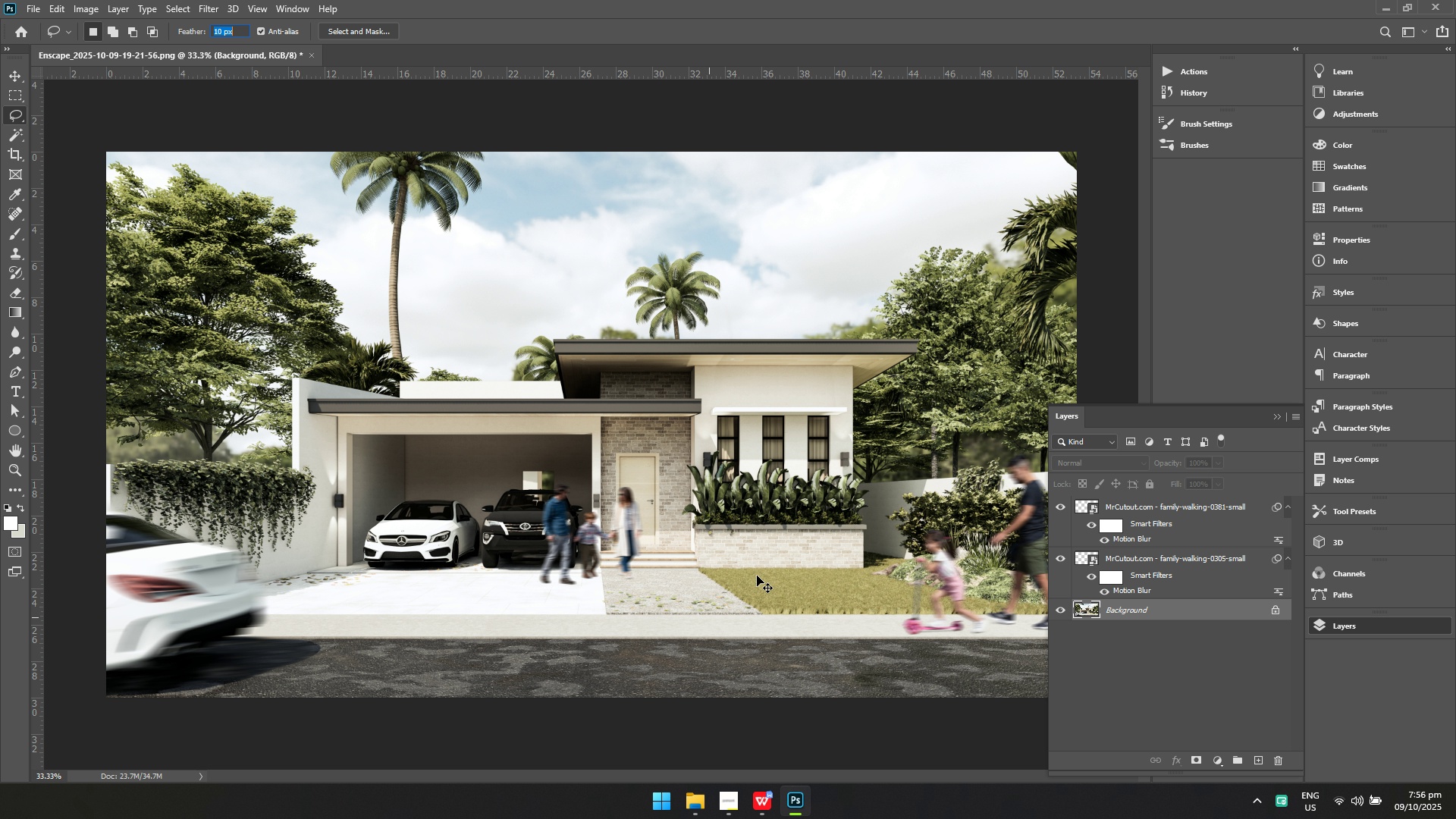 
key(Control+ControlLeft)
 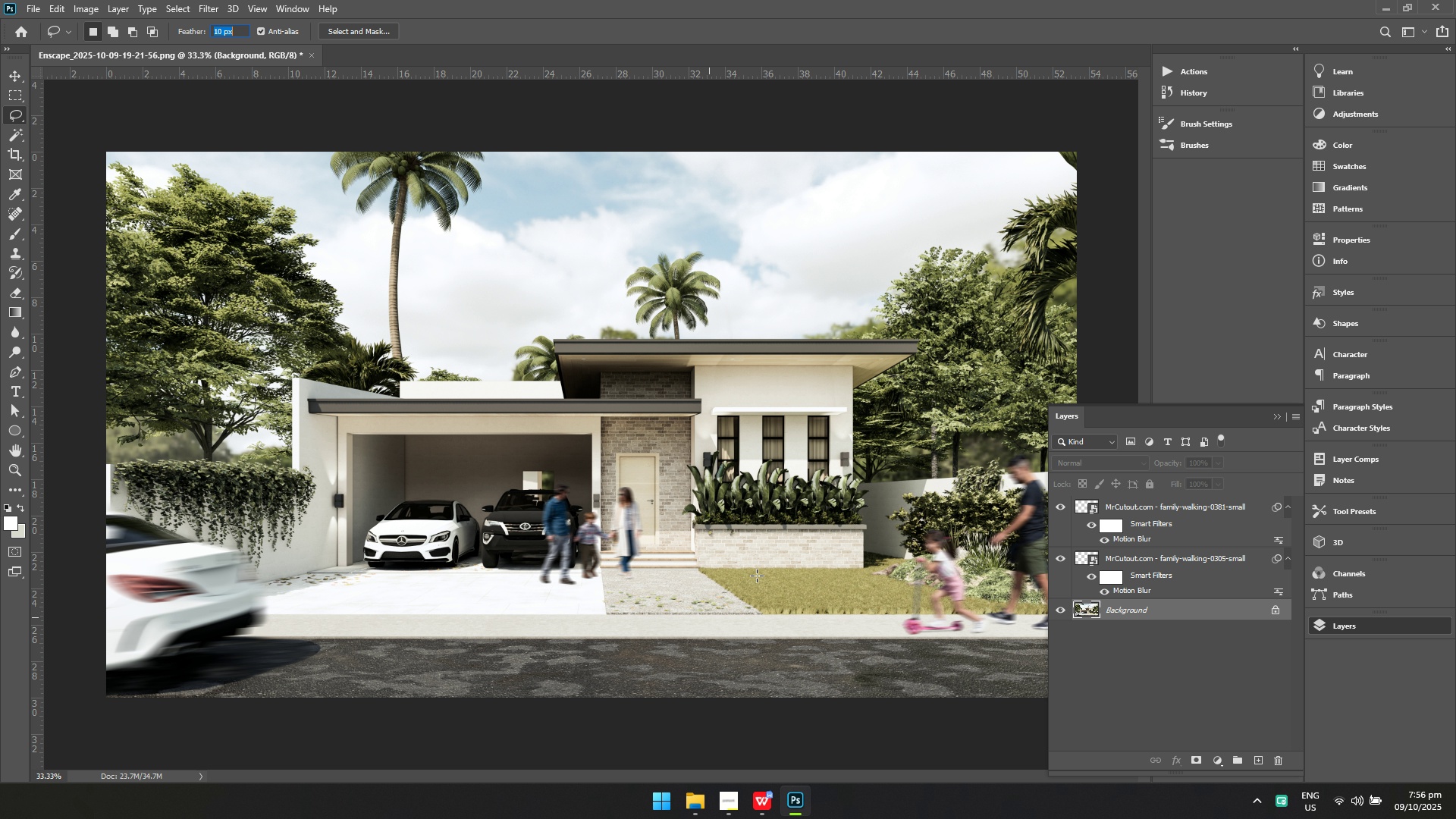 
key(Control+S)
 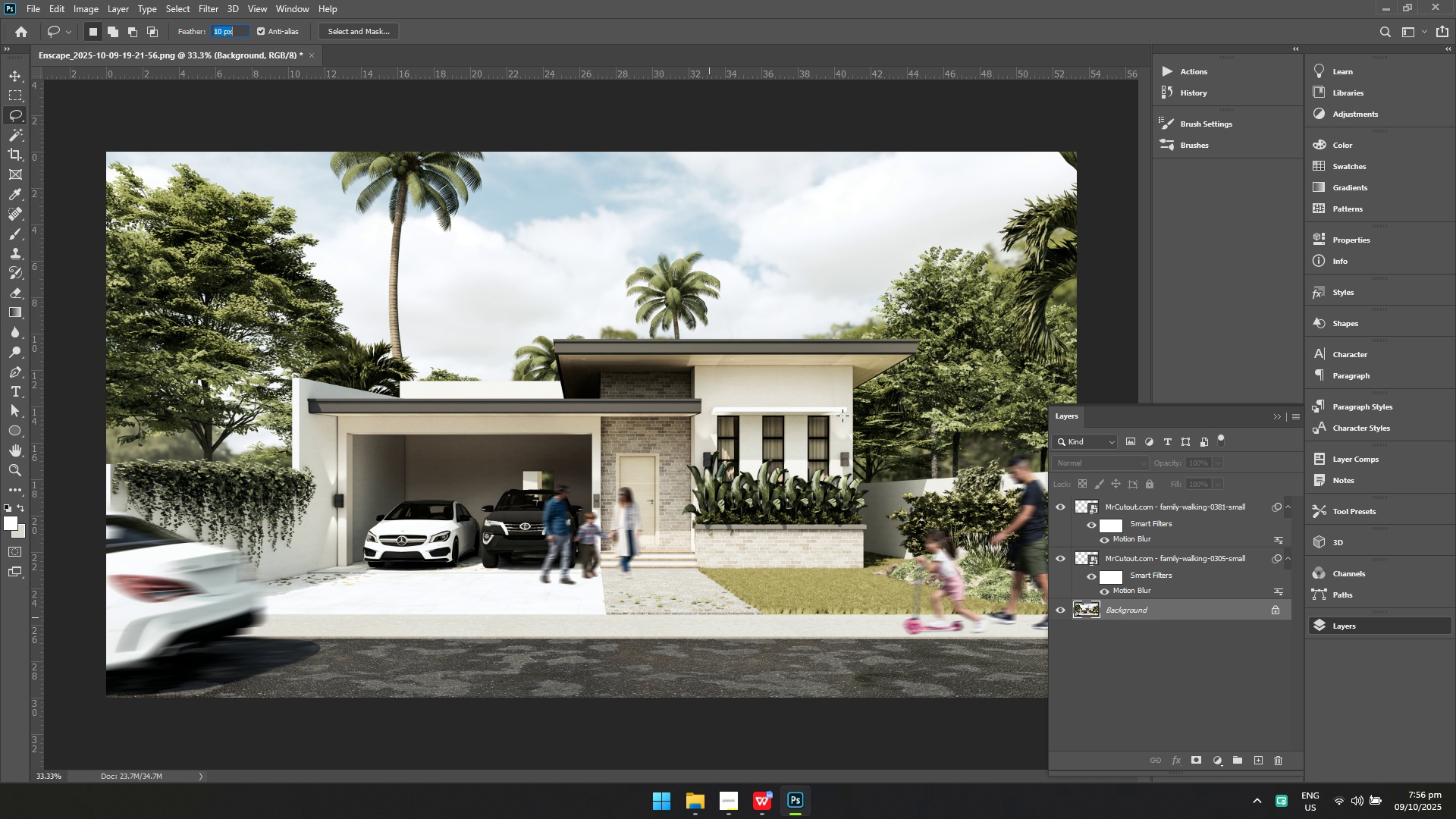 
key(Control+ControlLeft)
 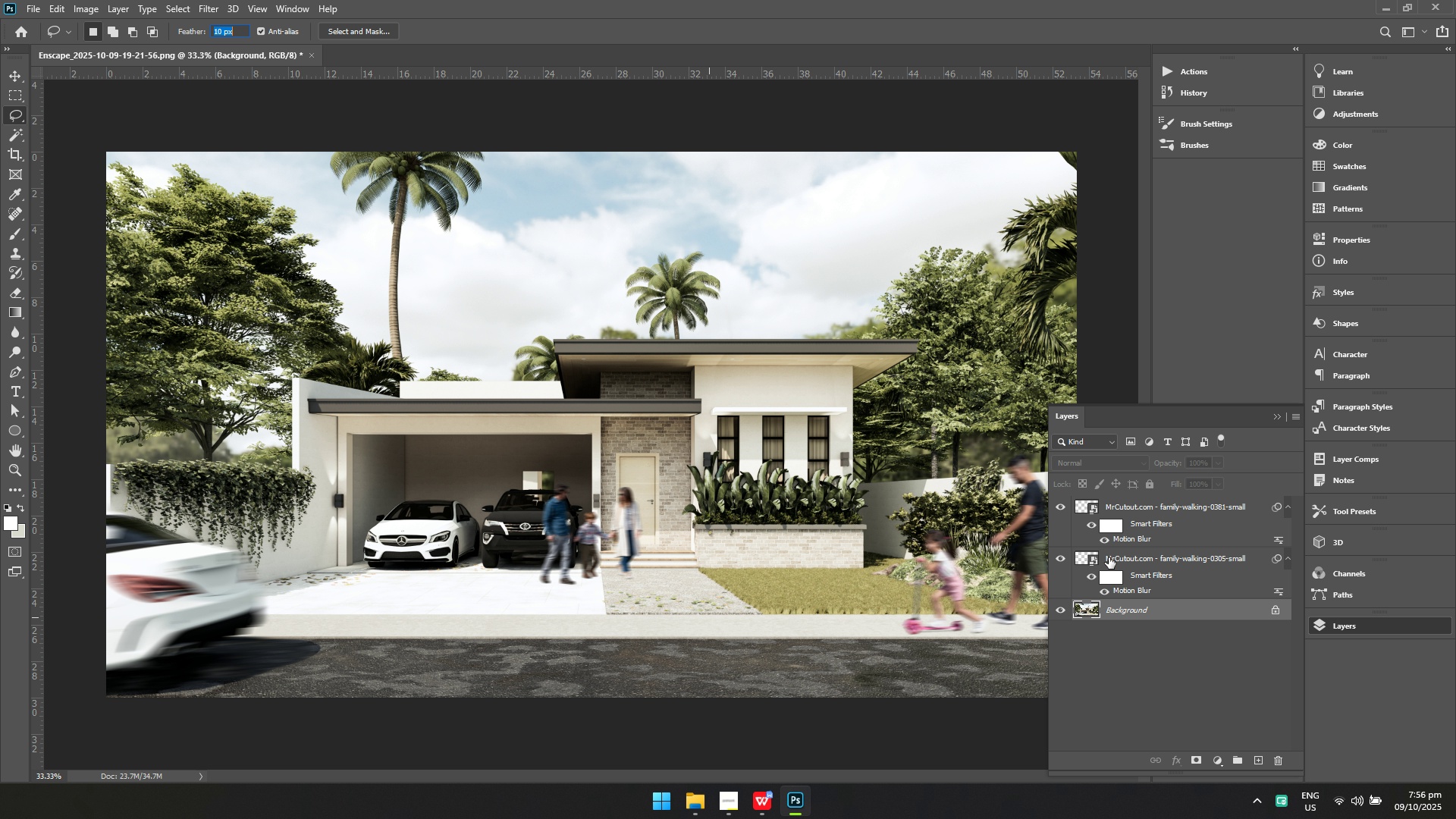 
key(Control+S)
 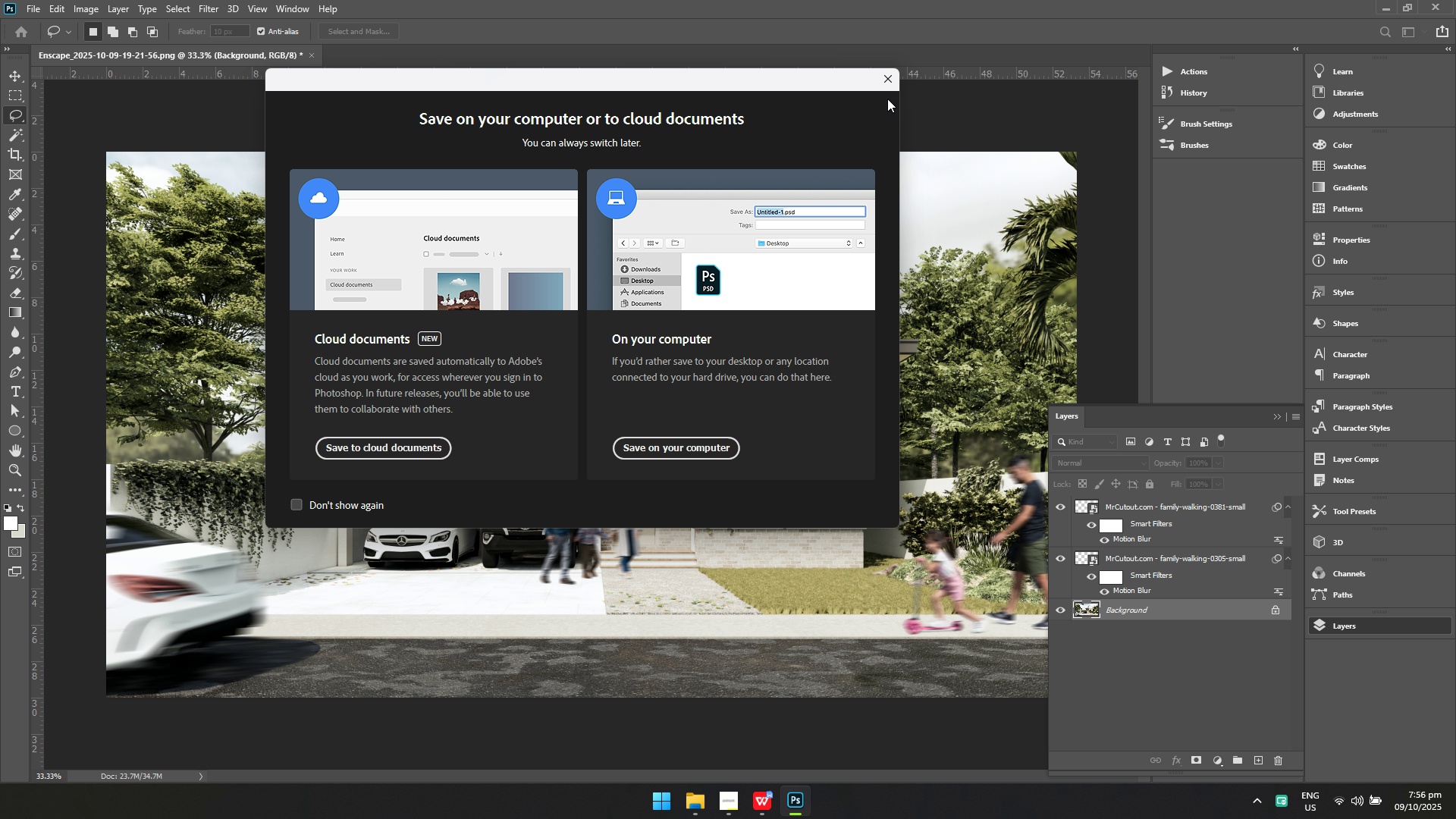 
left_click([880, 83])
 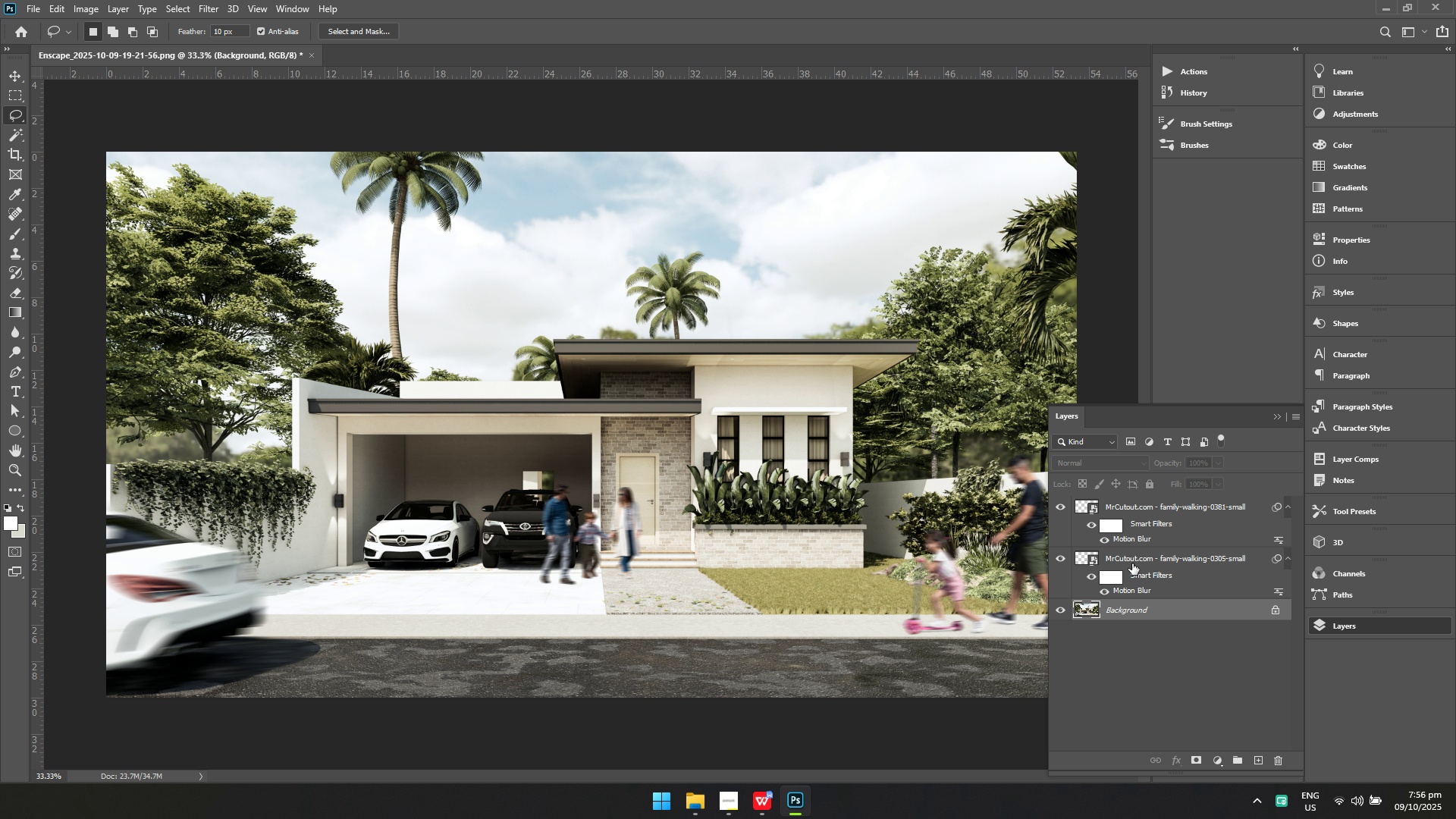 
hold_key(key=ShiftLeft, duration=0.78)
left_click([1144, 506])
 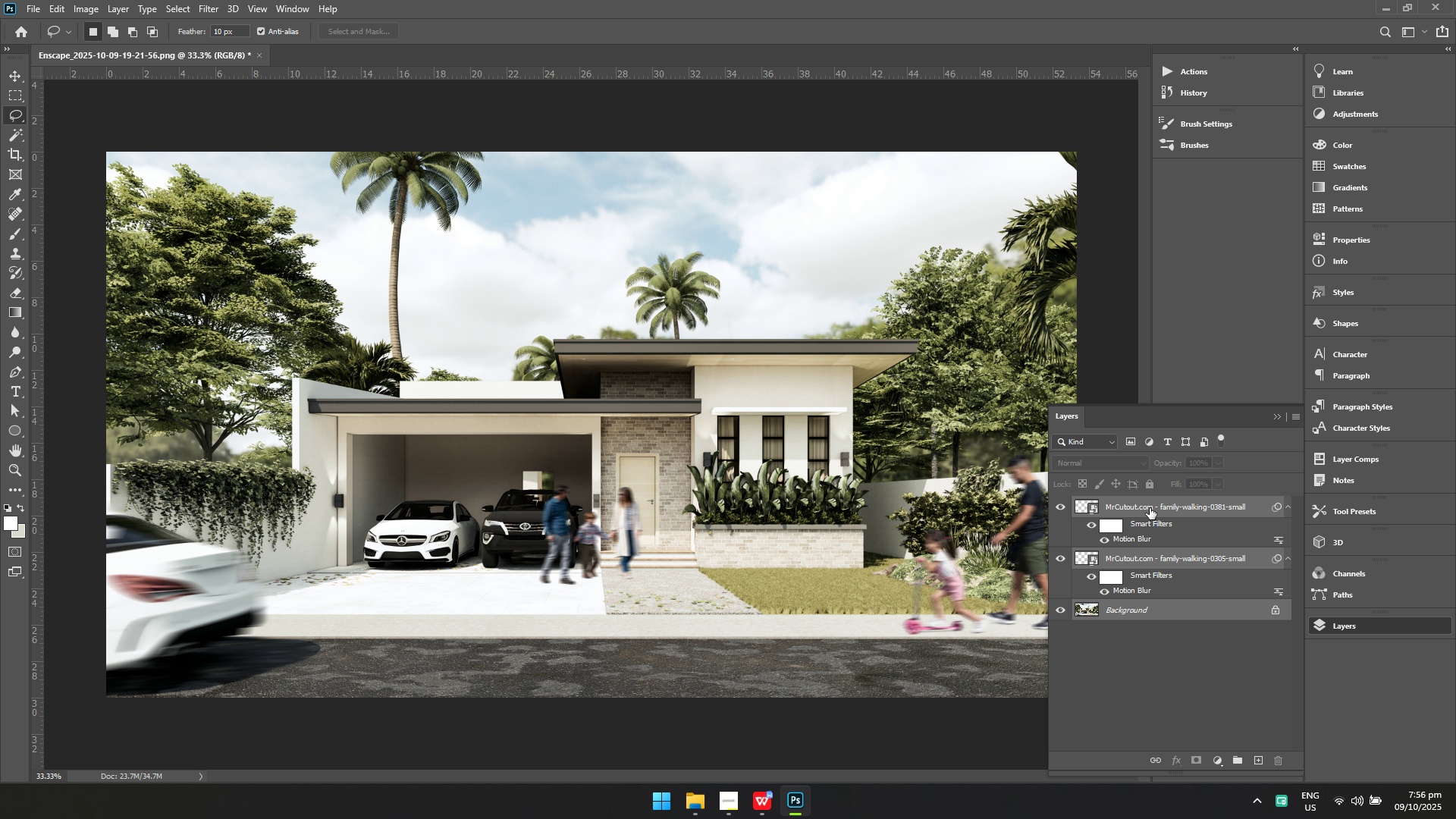 
right_click([1150, 507])
 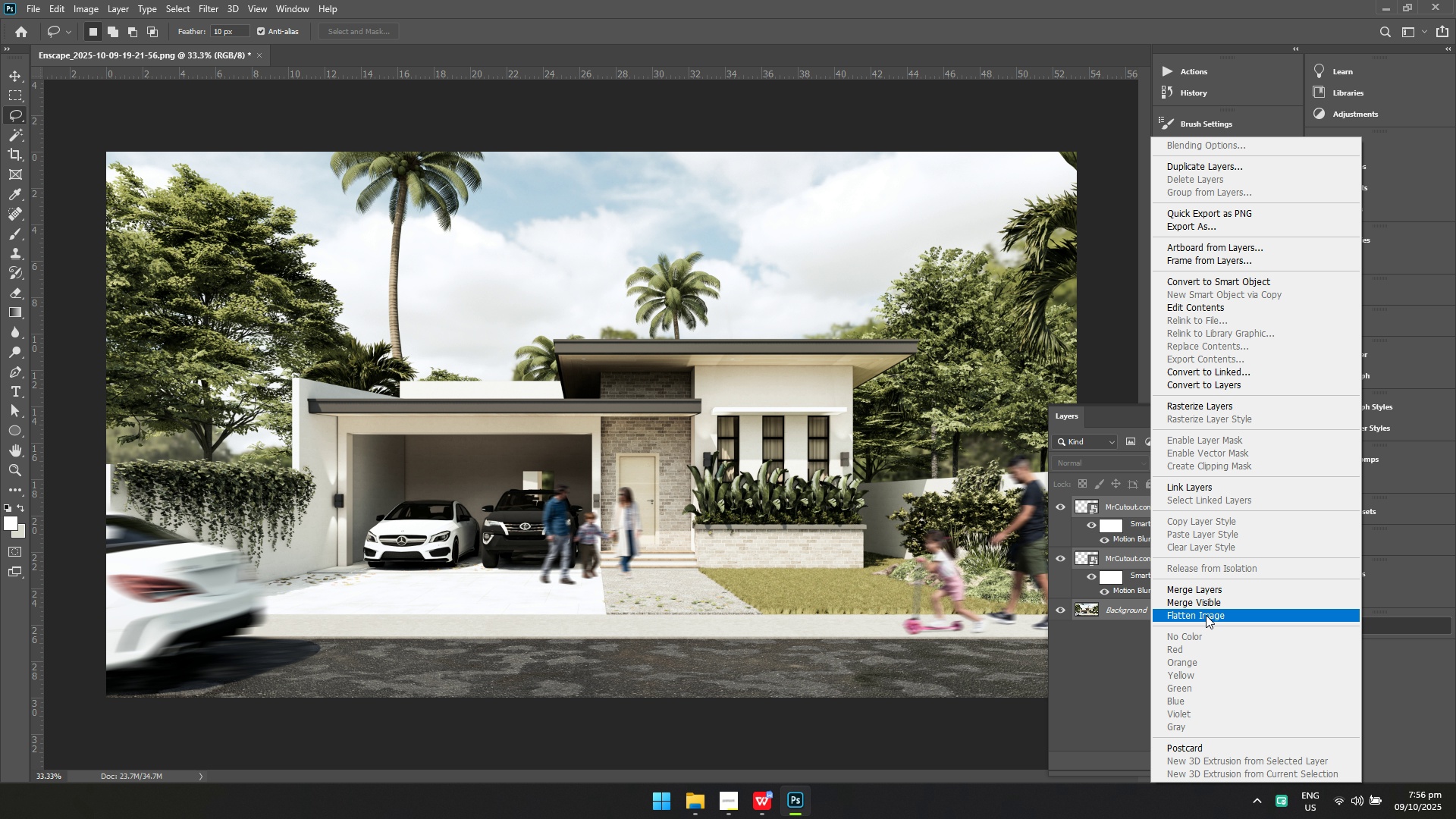 
left_click([1206, 613])
 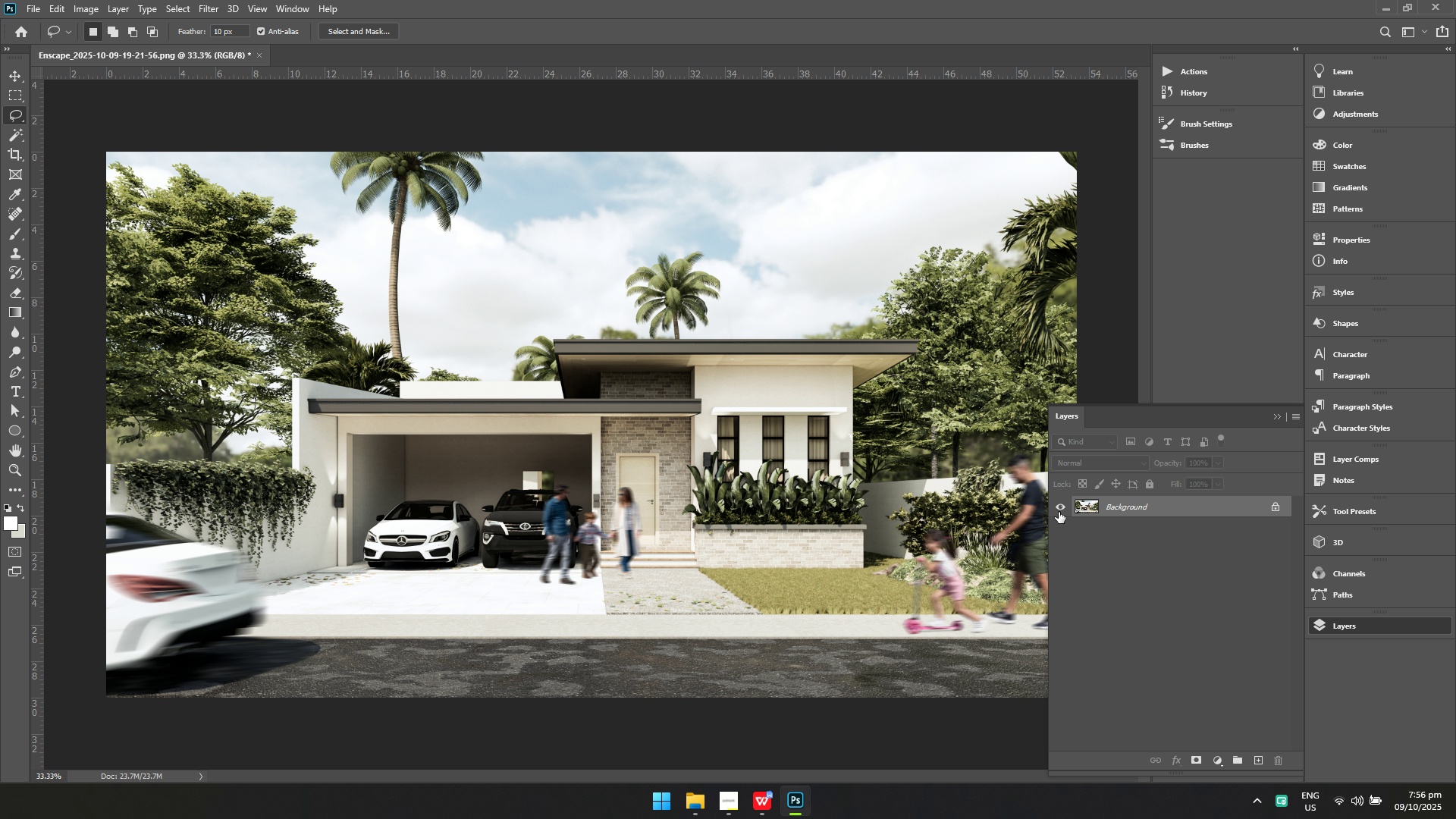 
key(Control+ControlLeft)
 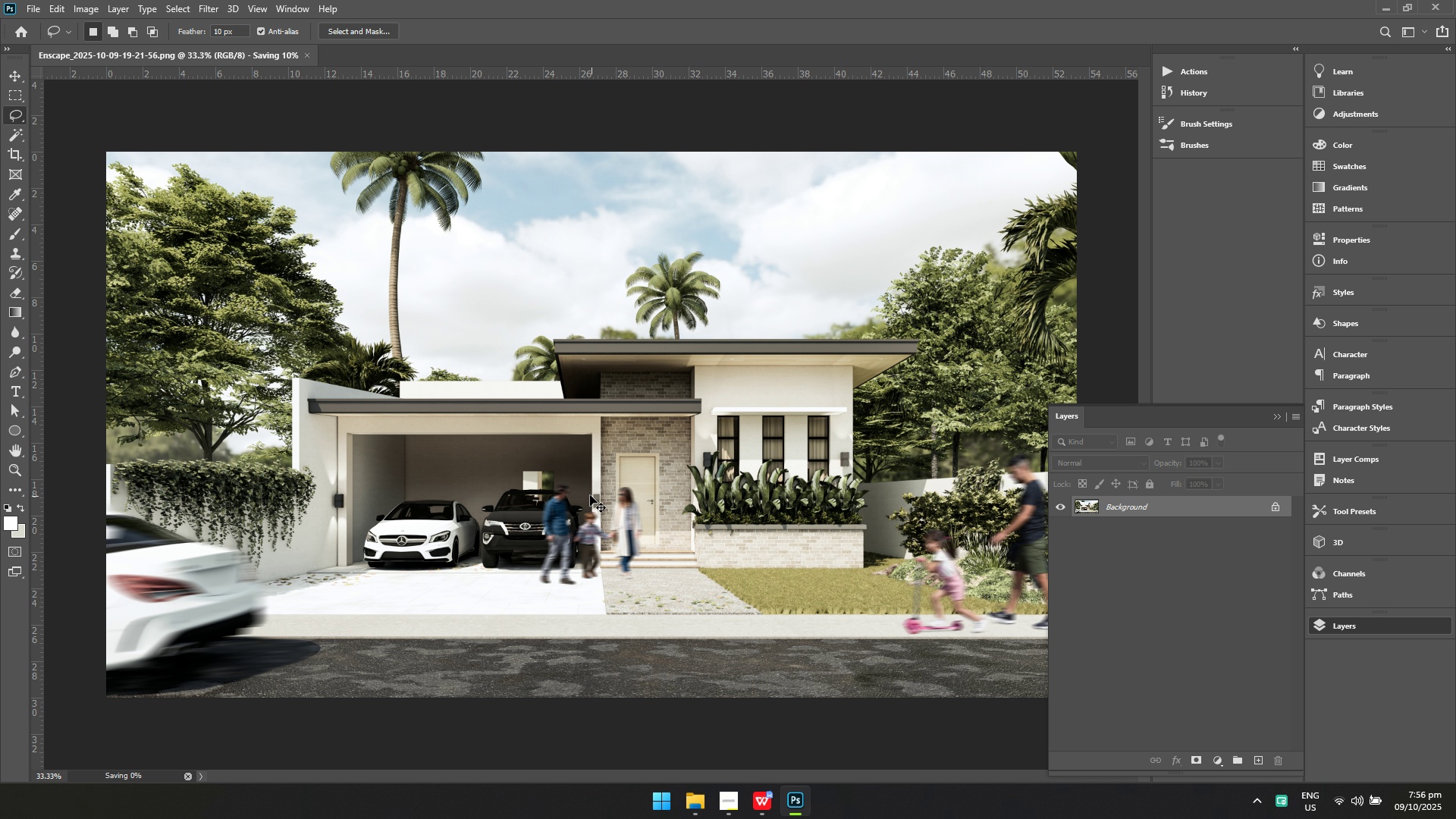 
key(Control+S)
 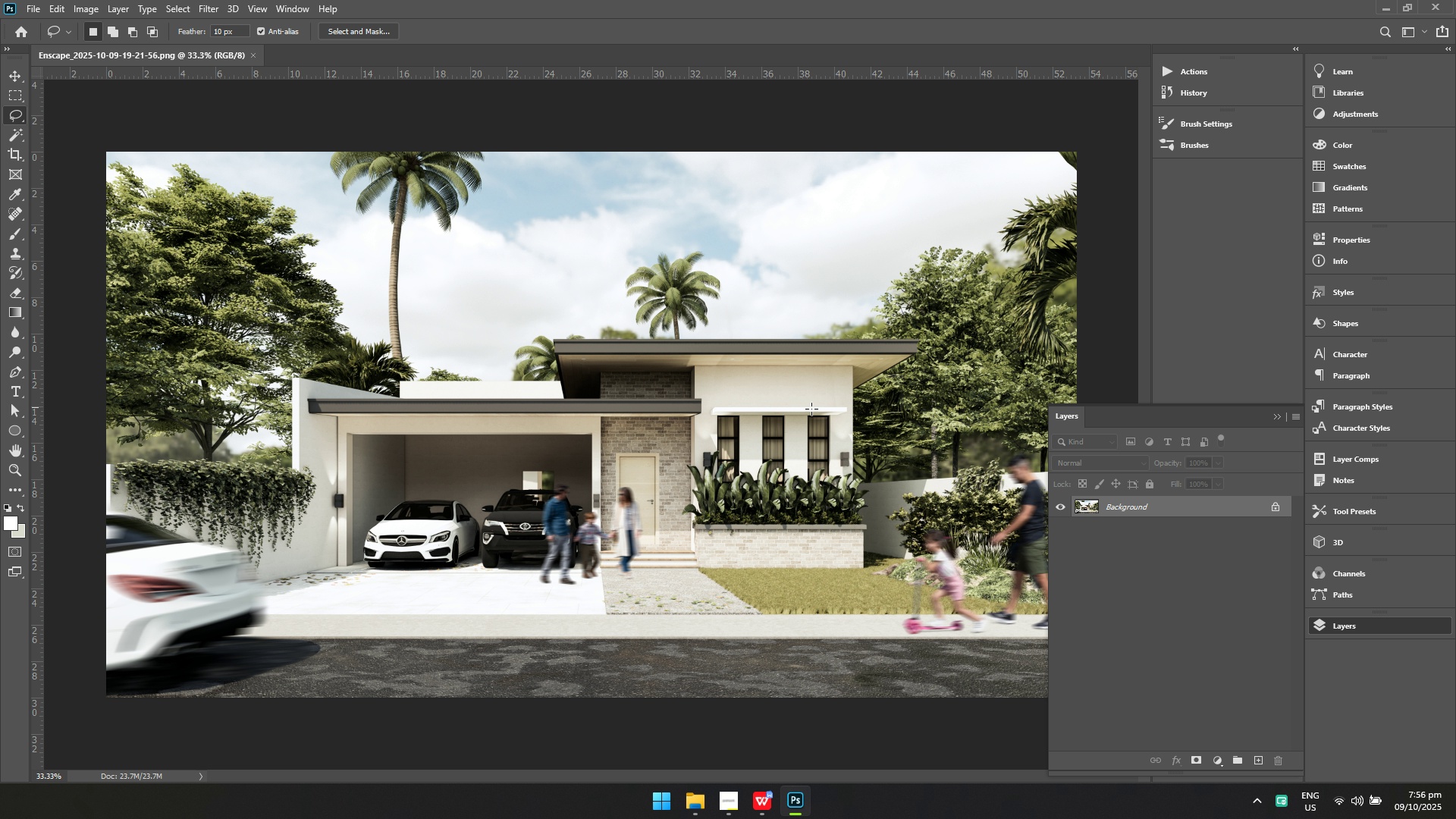 
wait(5.49)
 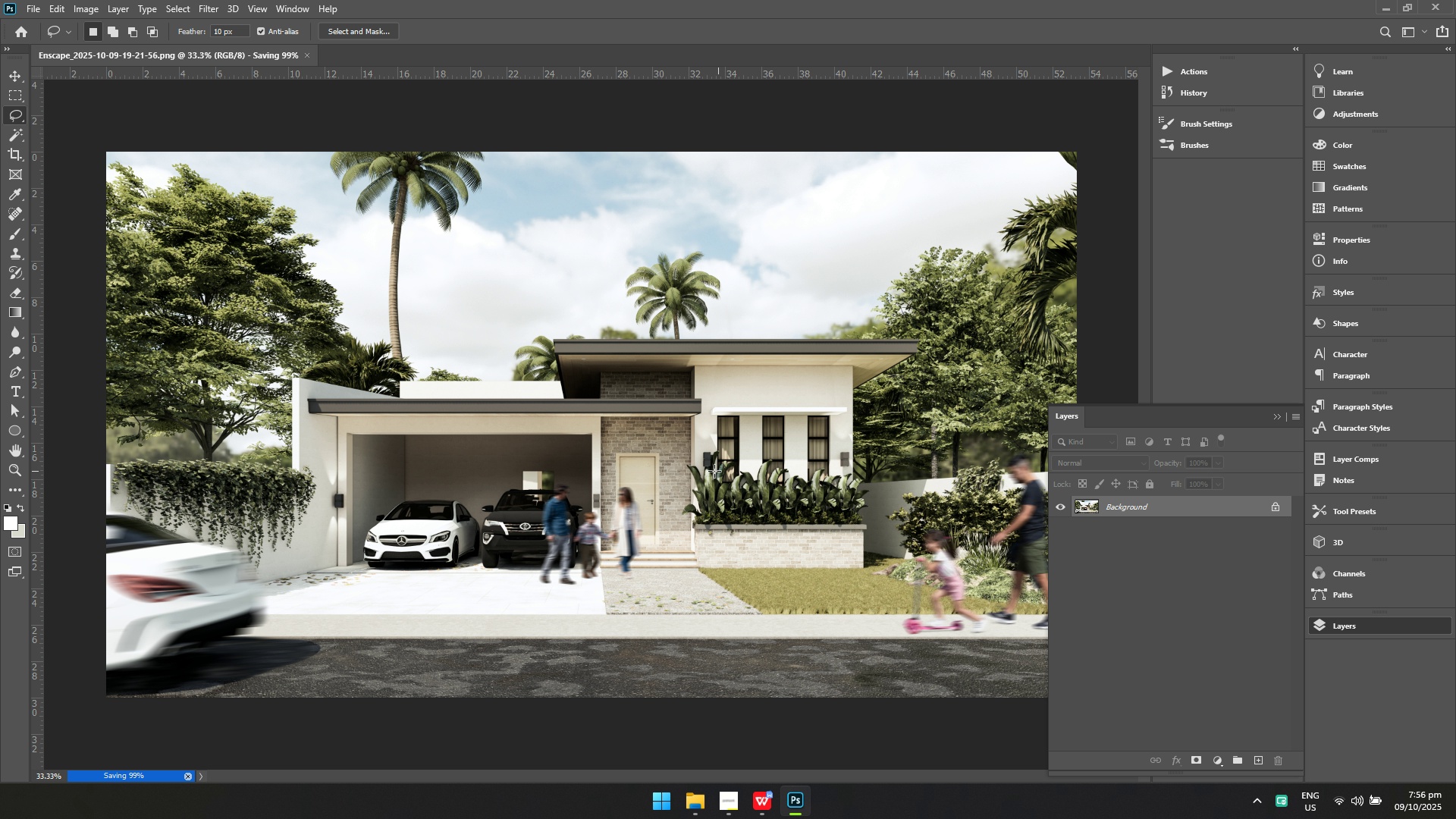 
left_click([35, 3])
 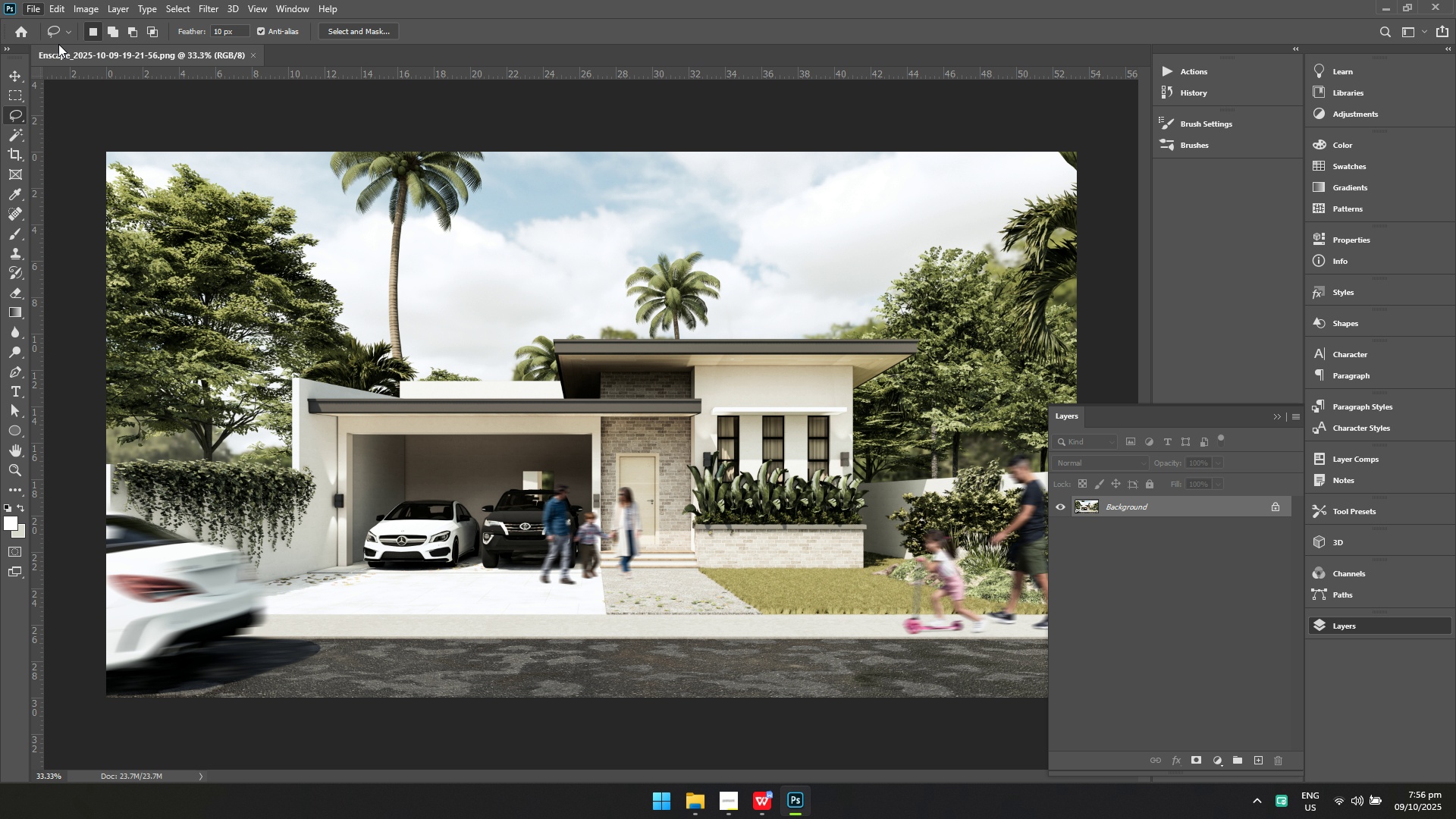 
left_click([60, 44])
 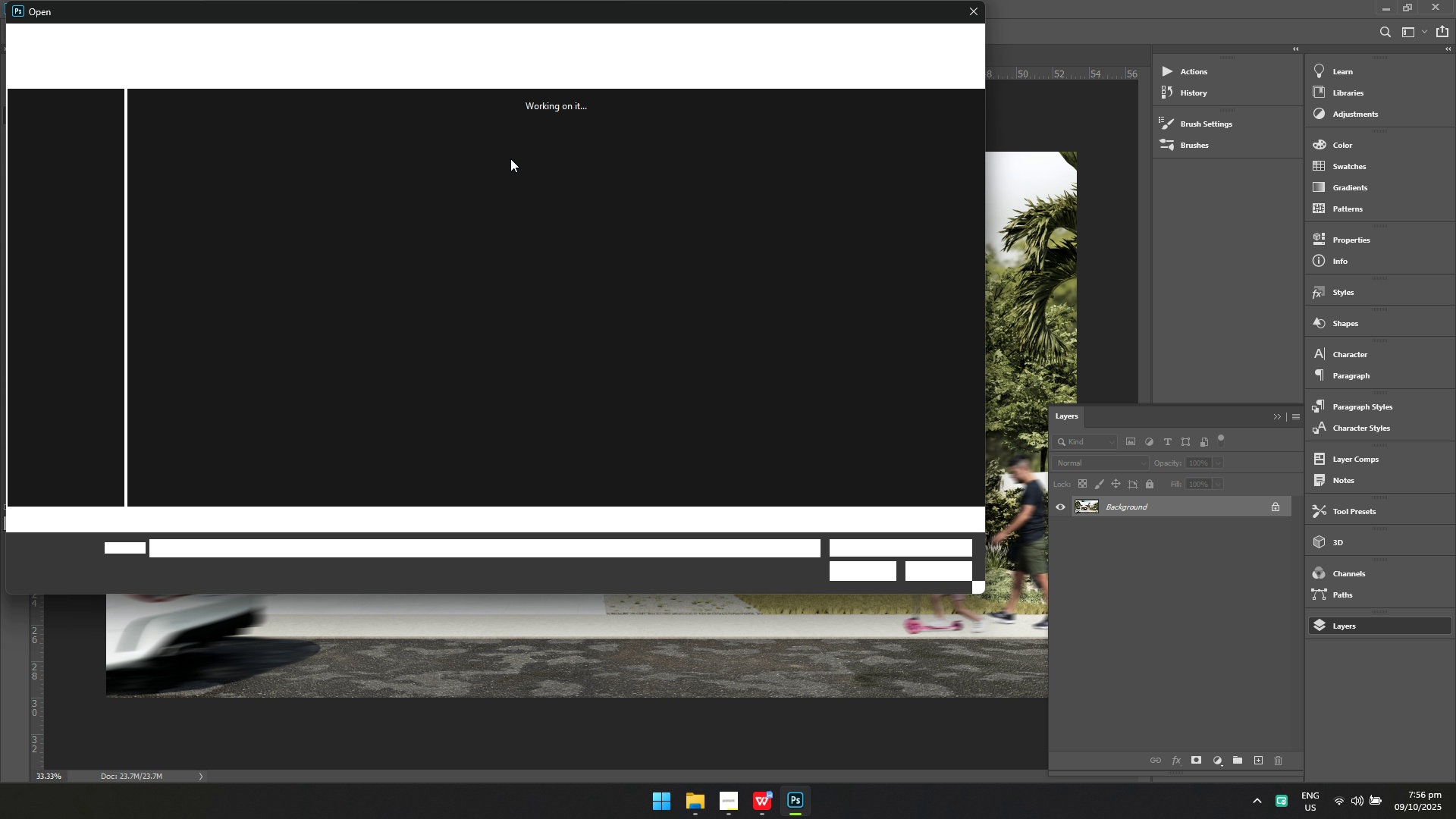 
key(Alt+Tab)
 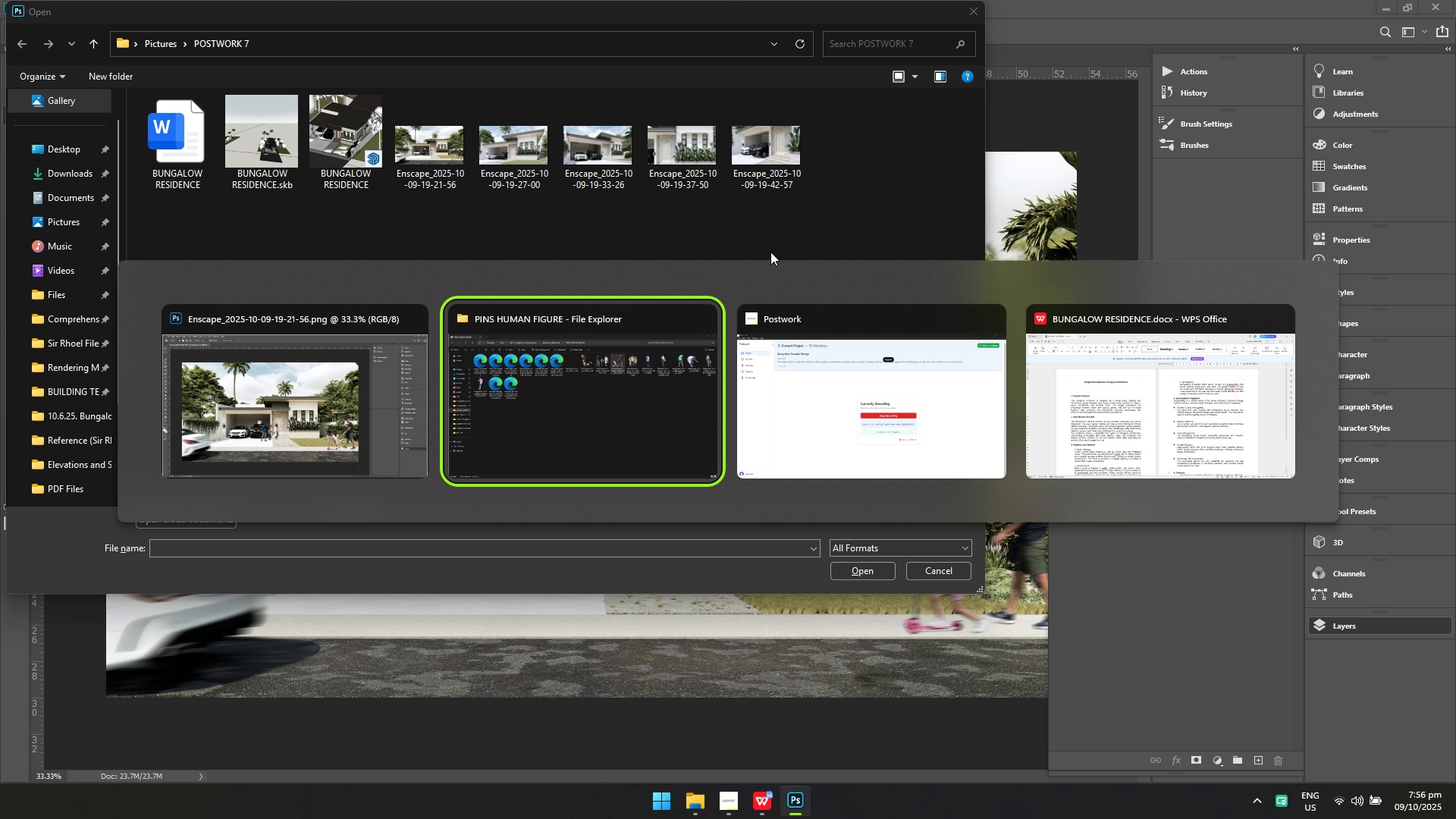 
key(Alt+Tab)